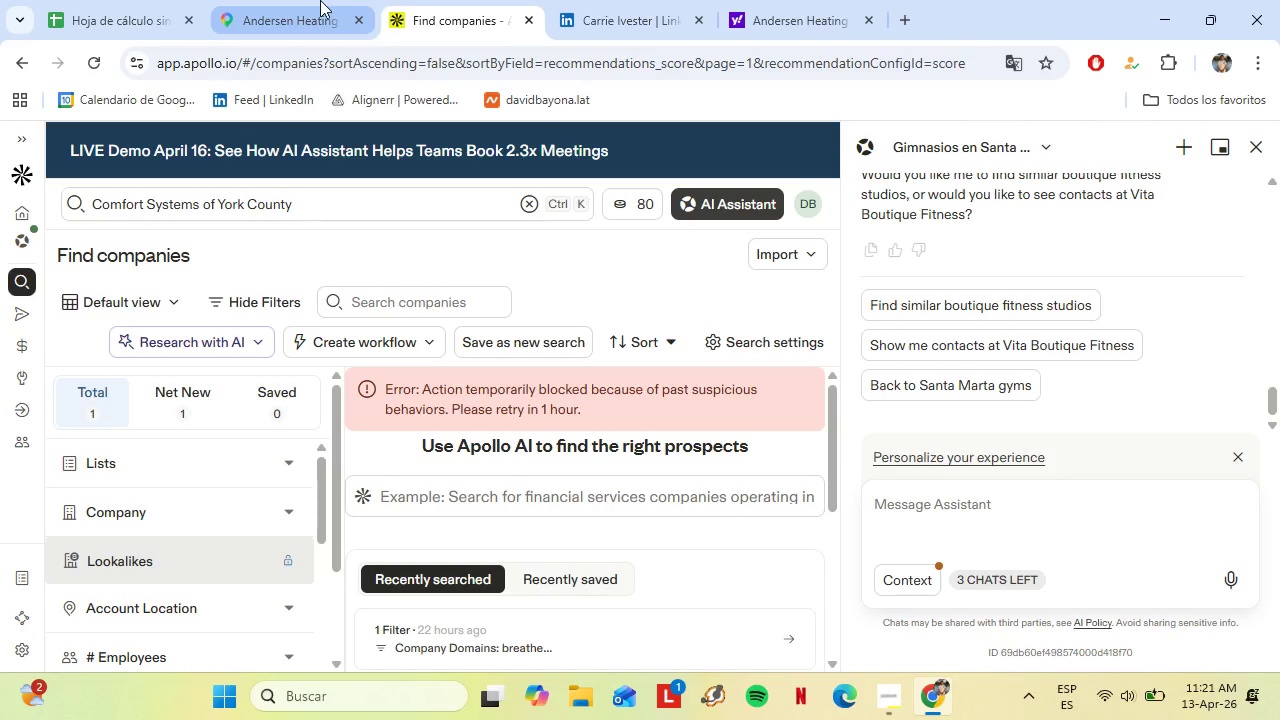 
left_click([317, 0])
 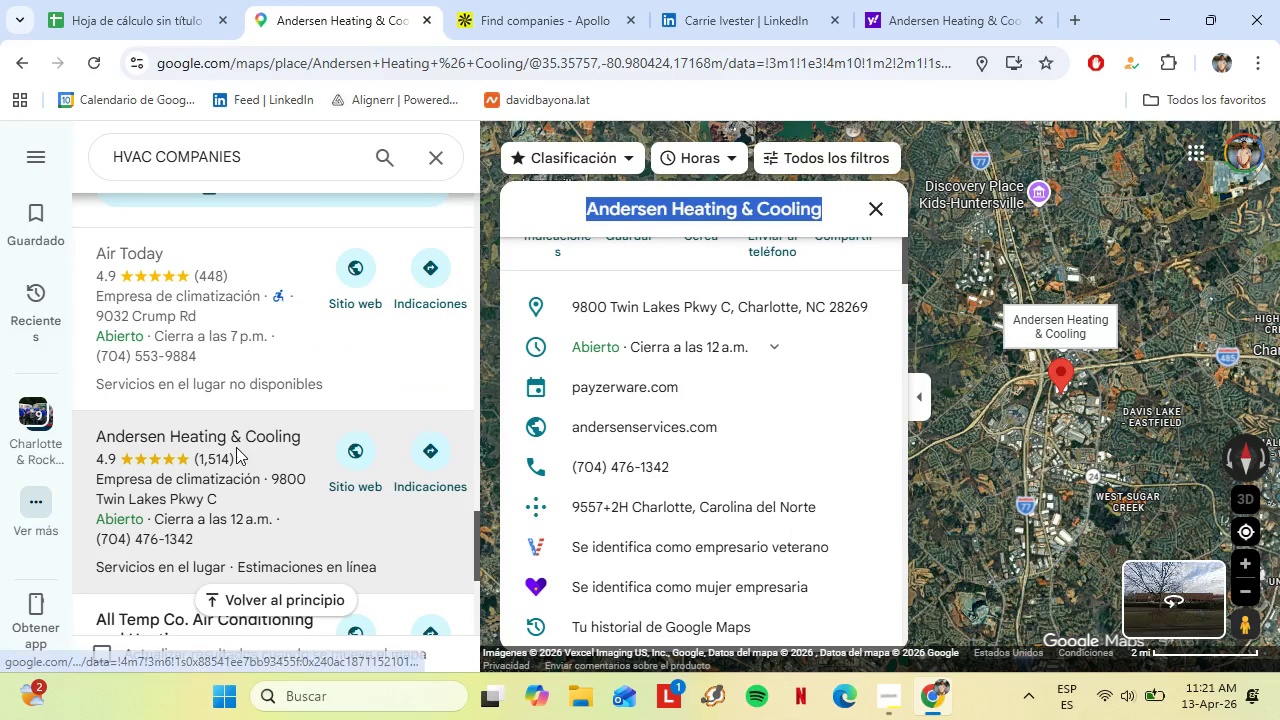 
scroll: coordinate [251, 404], scroll_direction: down, amount: 3.0
 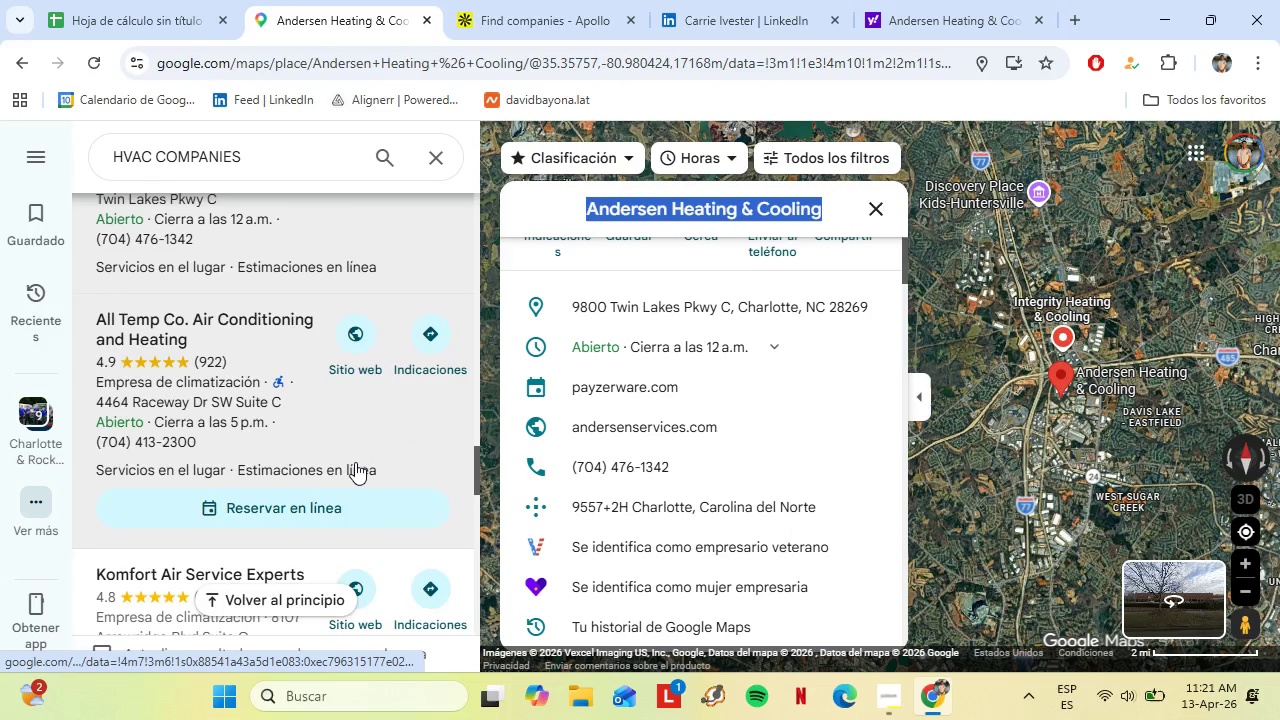 
scroll: coordinate [355, 462], scroll_direction: up, amount: 1.0
 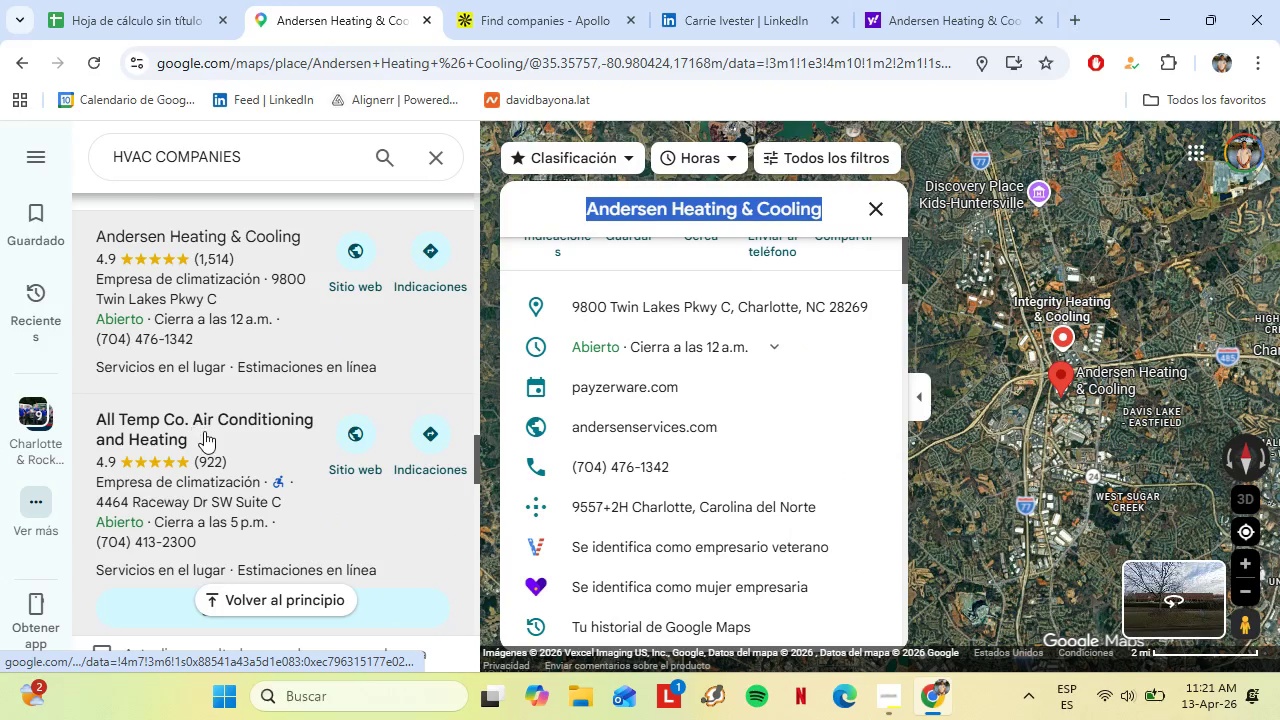 
left_click([205, 432])
 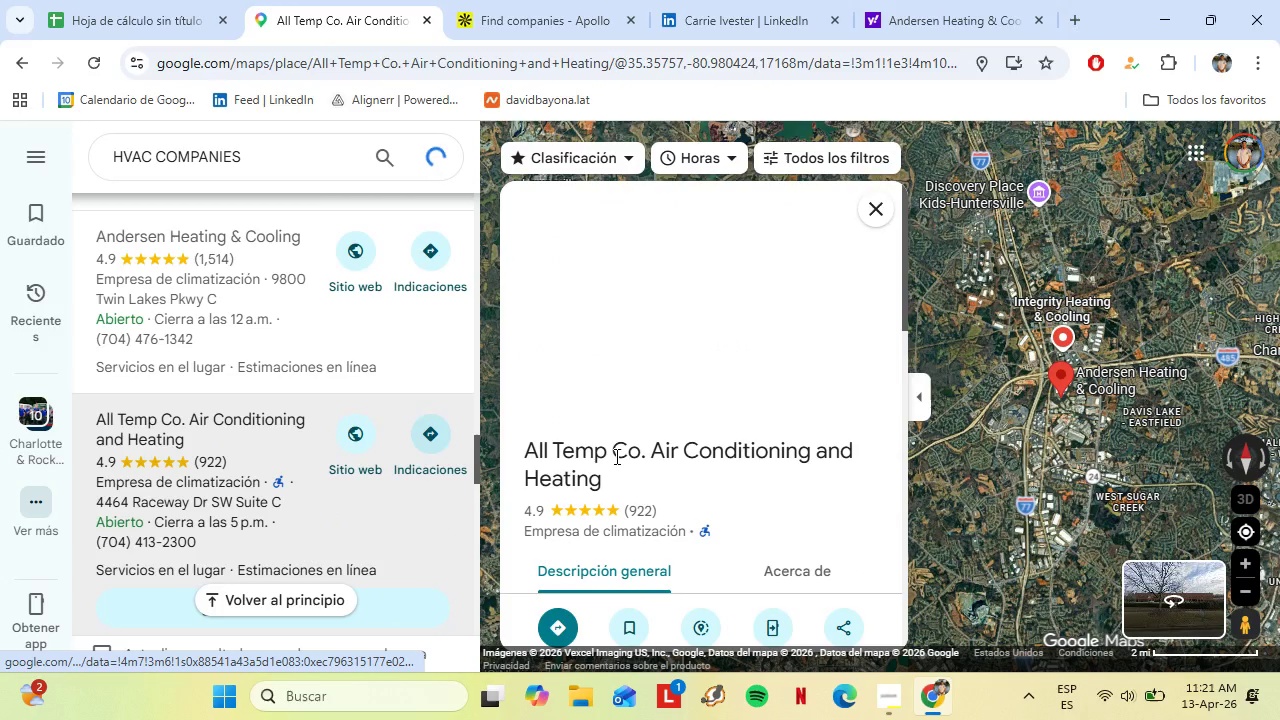 
mouse_move([654, 391])
 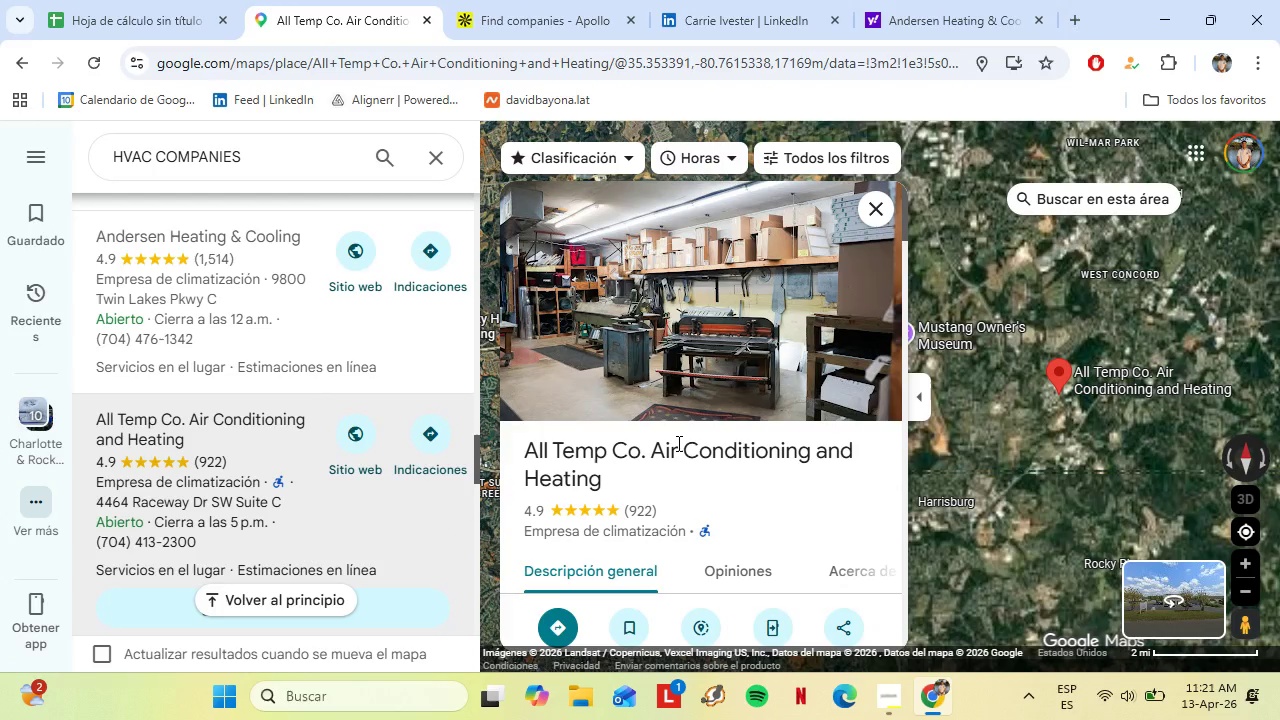 
scroll: coordinate [677, 443], scroll_direction: down, amount: 2.0
 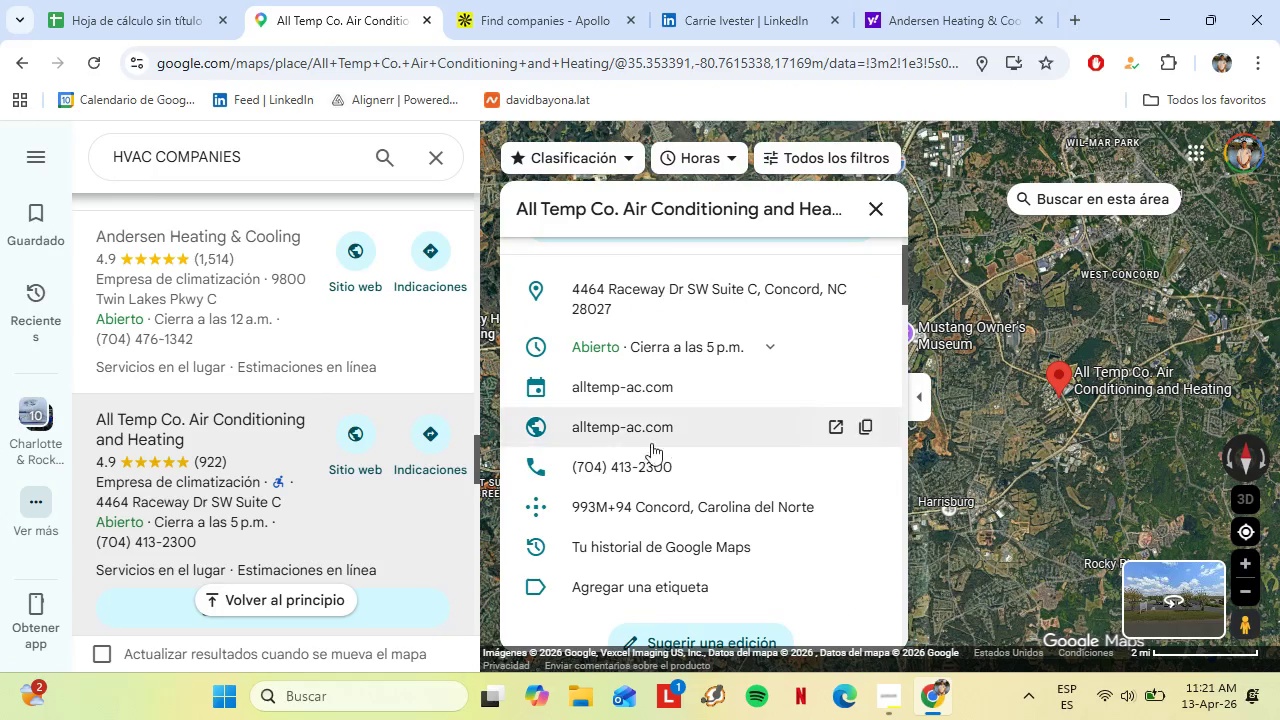 
left_click([615, 425])
 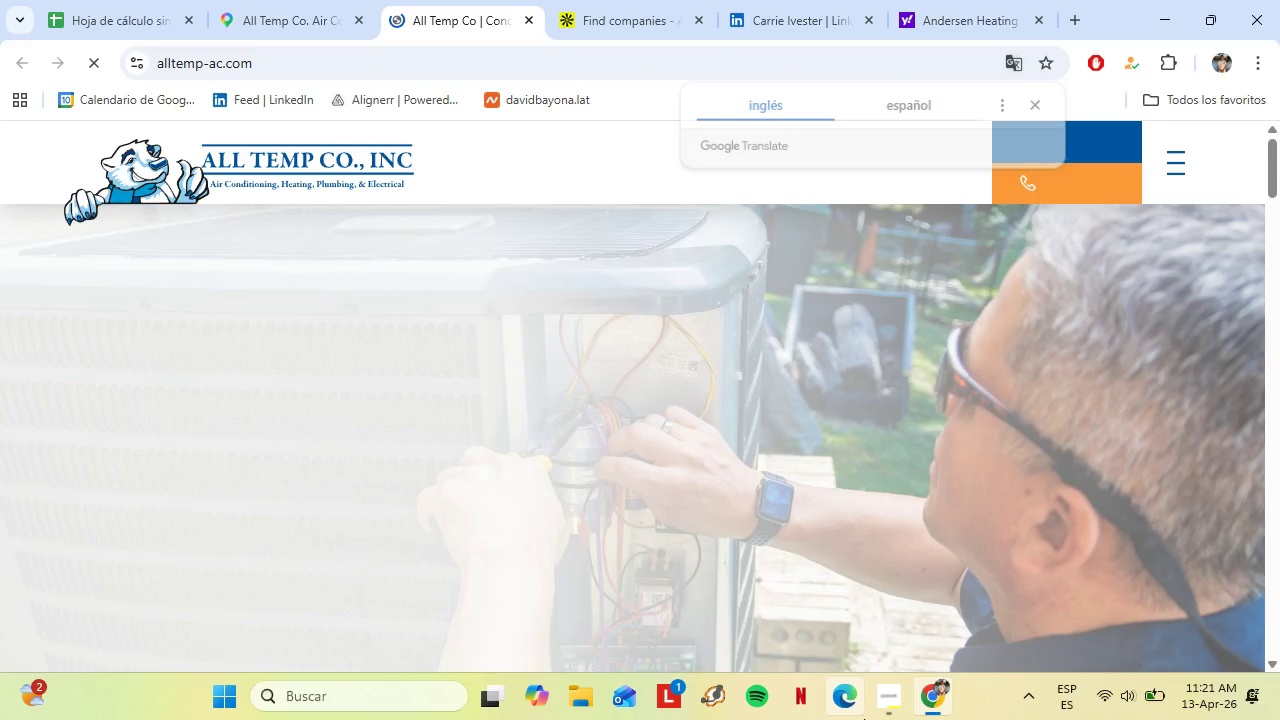 
left_click([929, 626])
 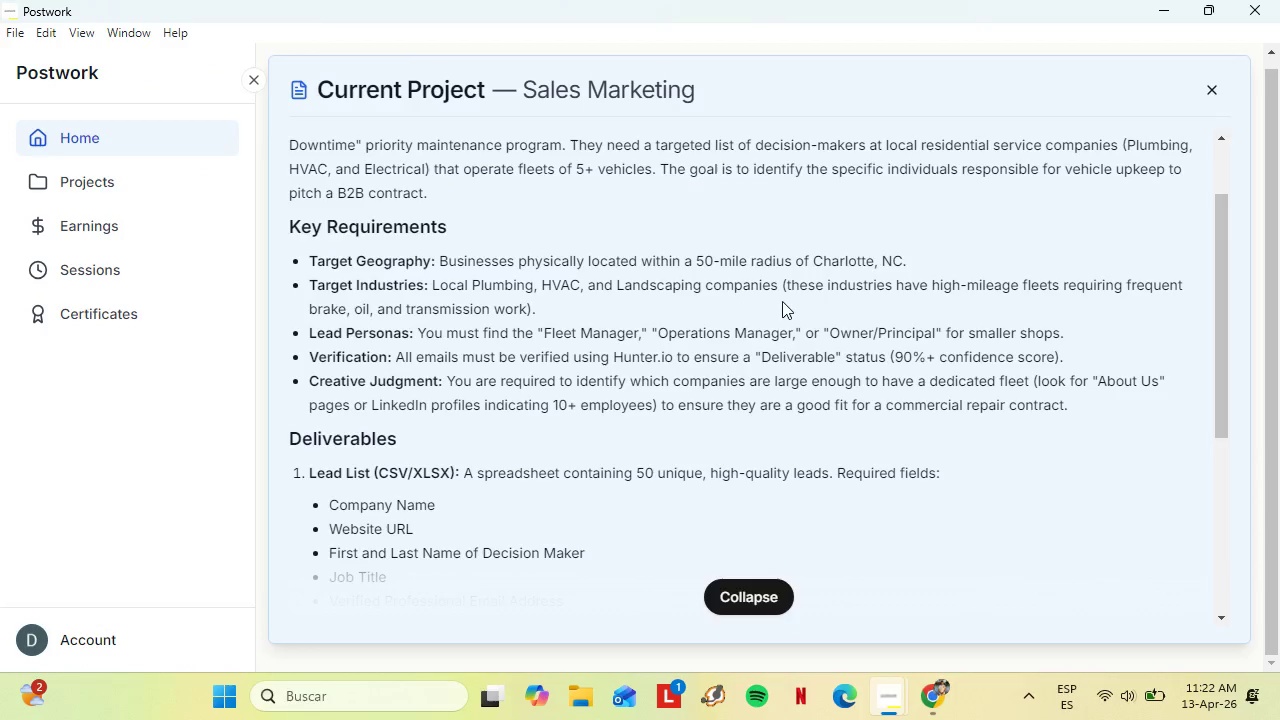 
wait(9.5)
 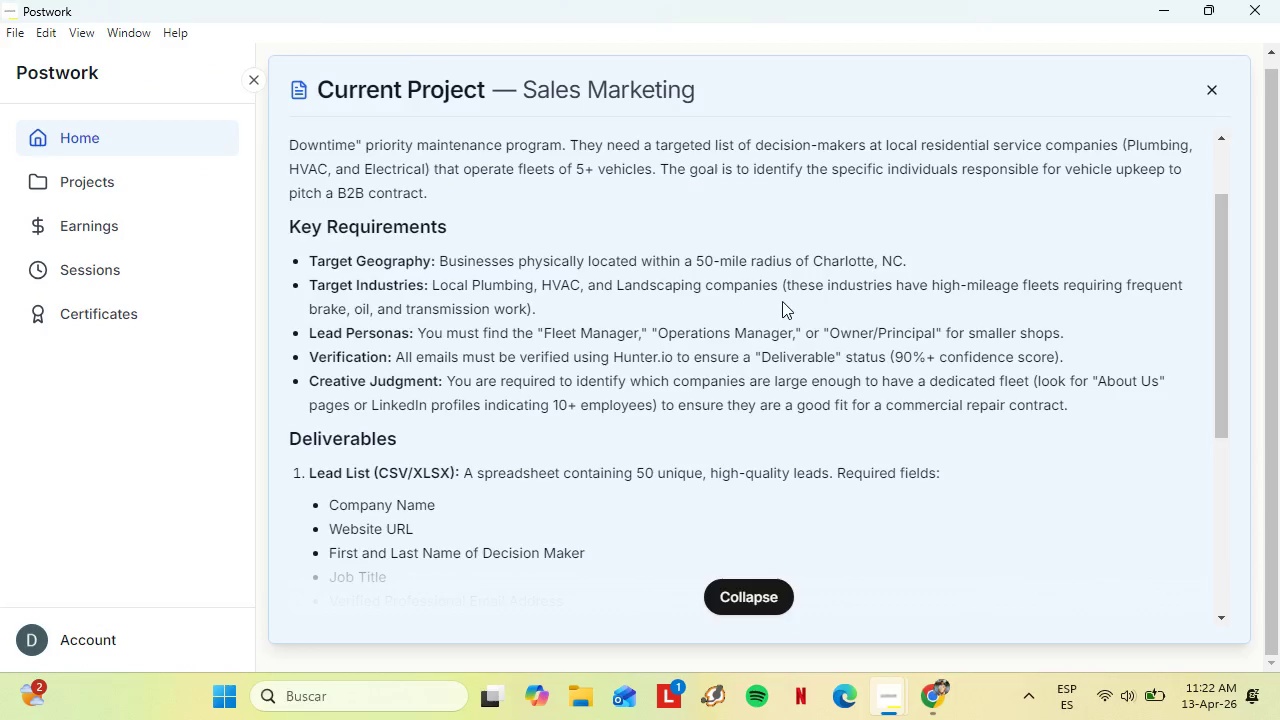 
left_click([915, 581])
 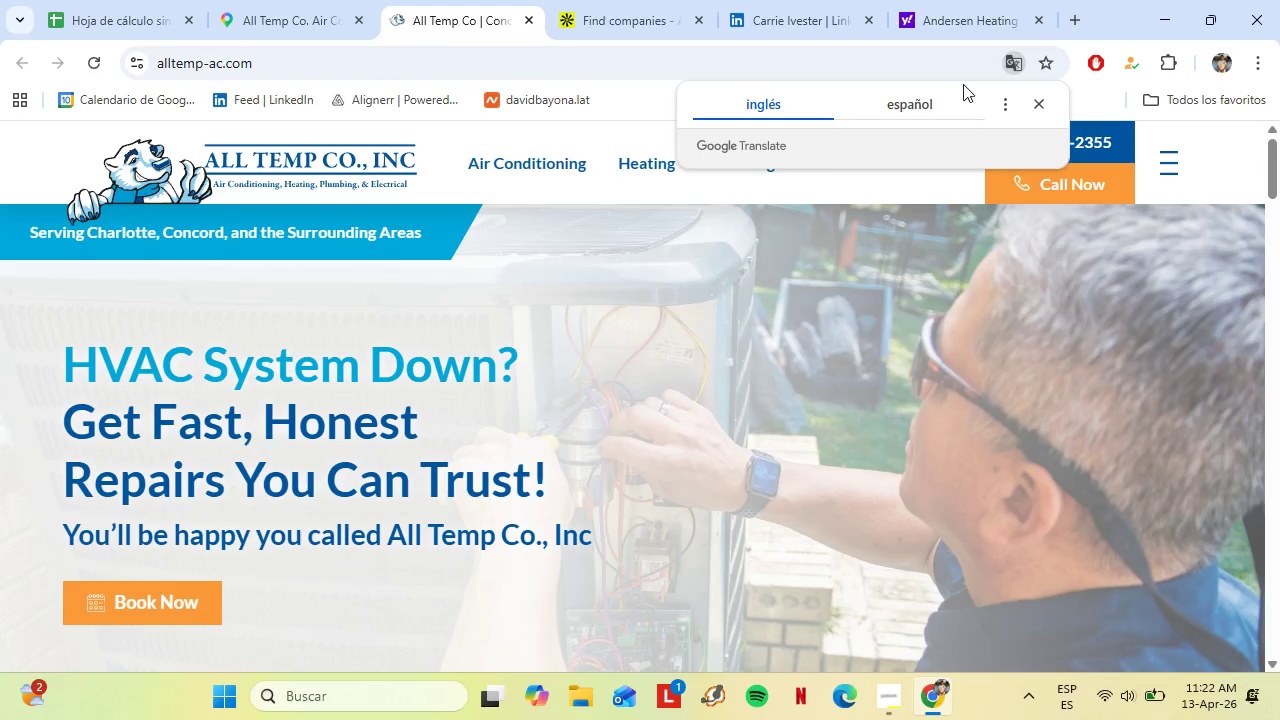 
left_click([1039, 95])
 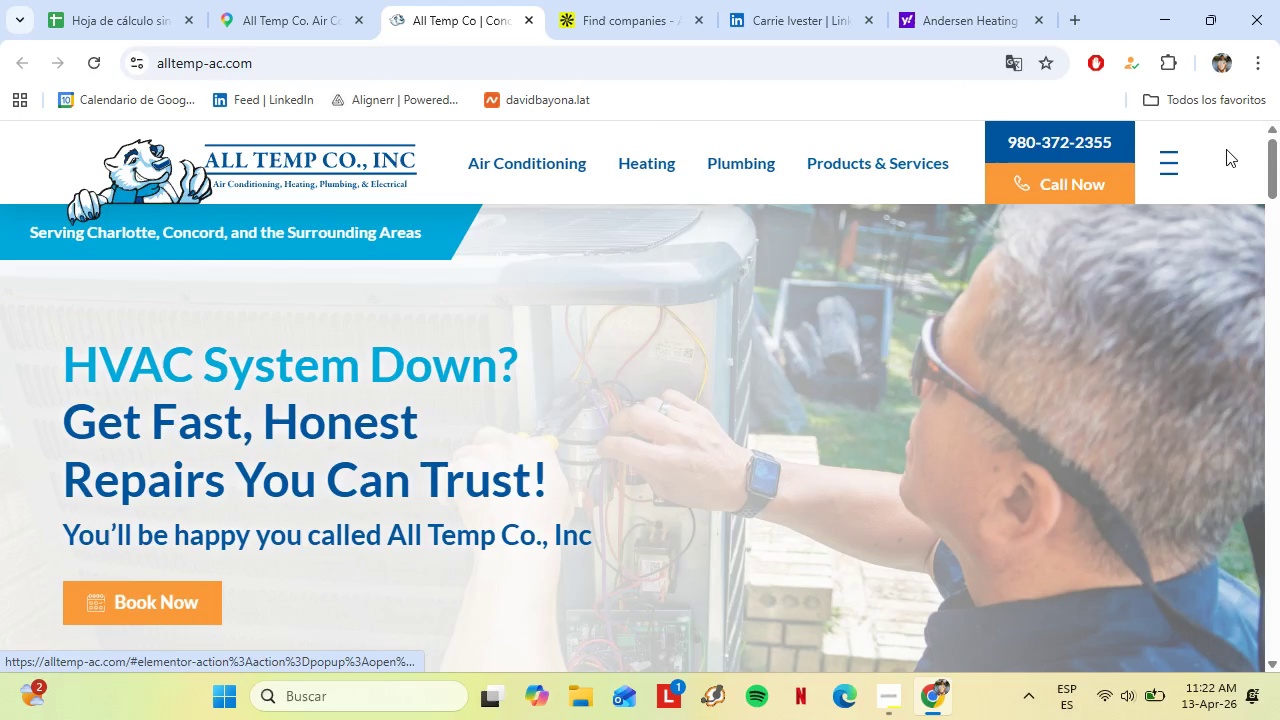 
left_click([1169, 170])
 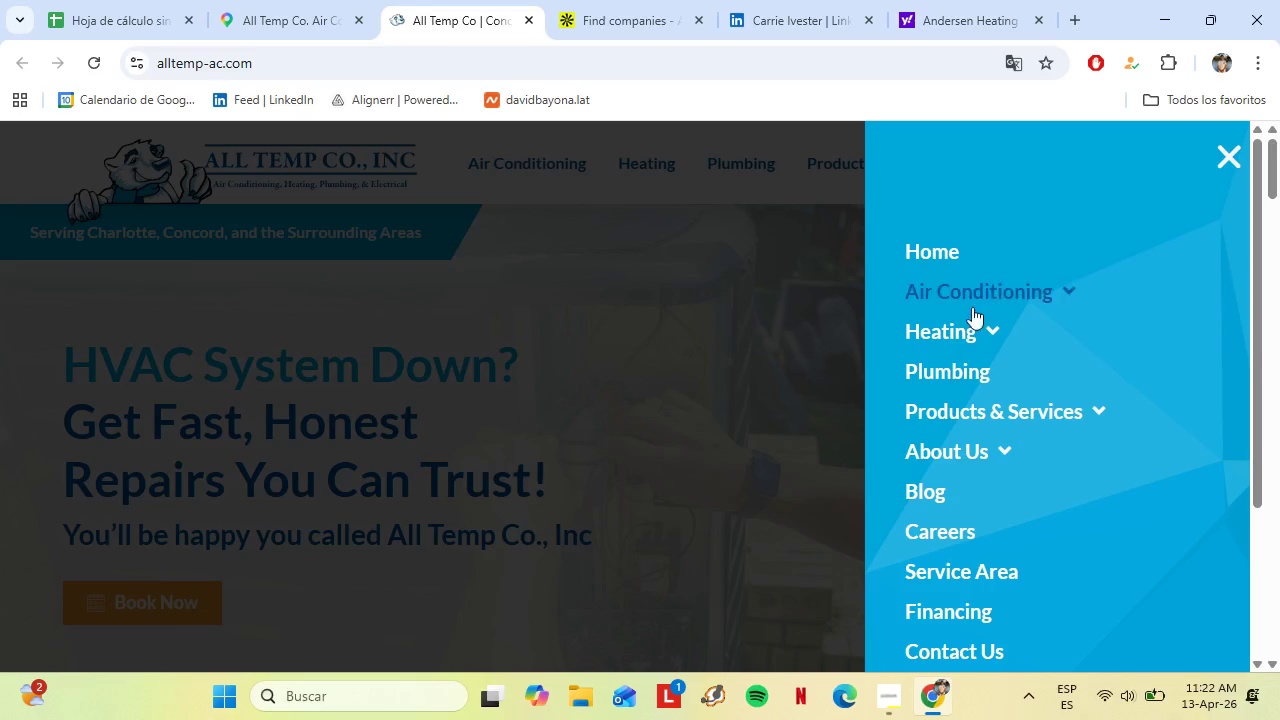 
scroll: coordinate [964, 375], scroll_direction: down, amount: 2.0
 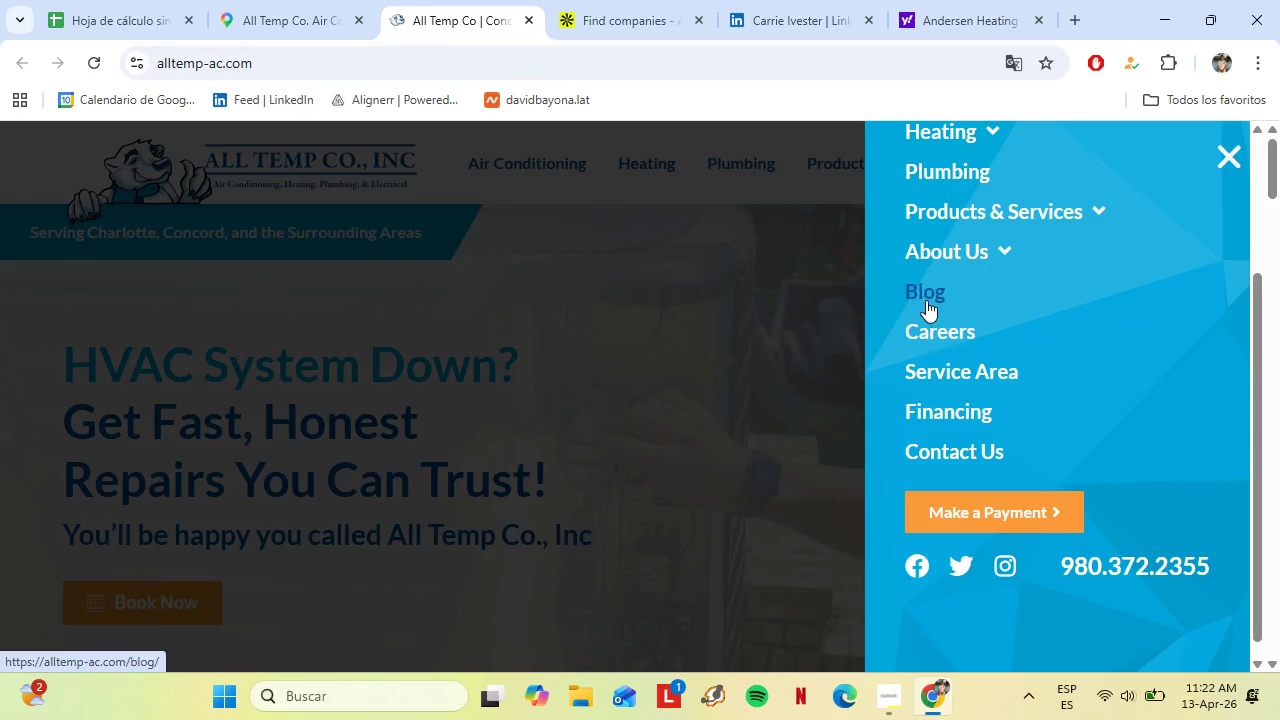 
left_click([963, 243])
 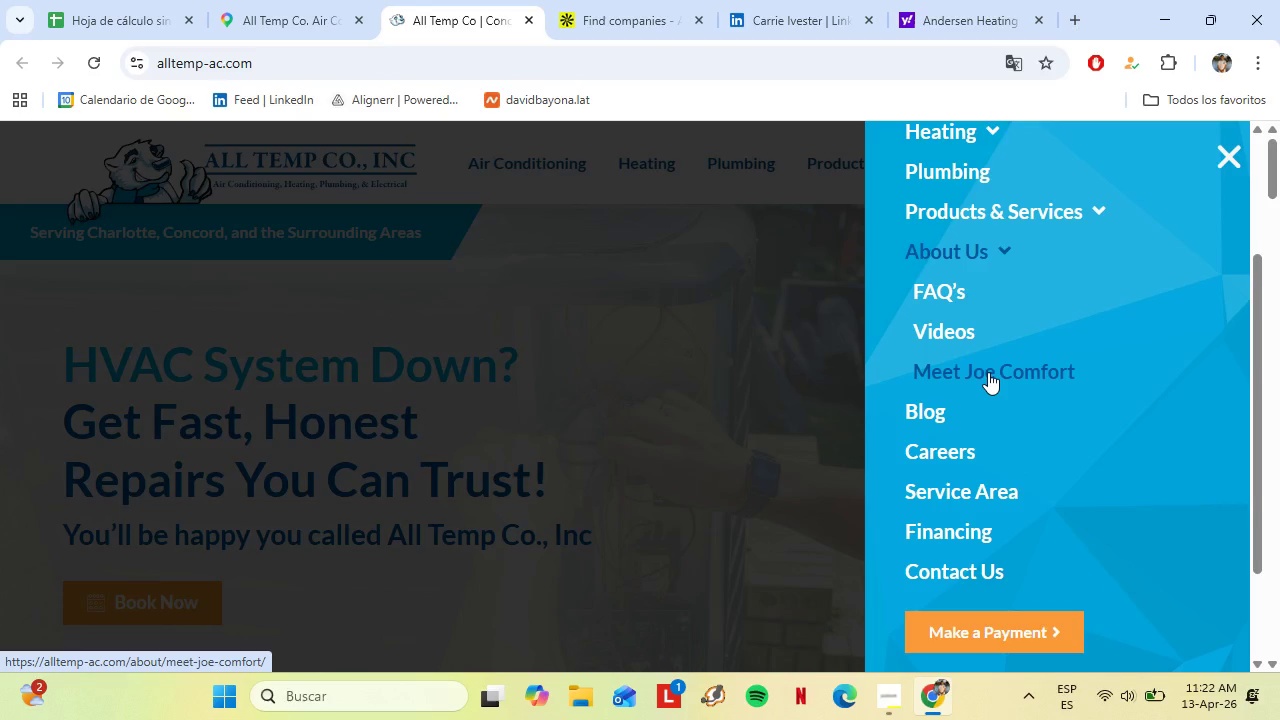 
left_click([988, 372])
 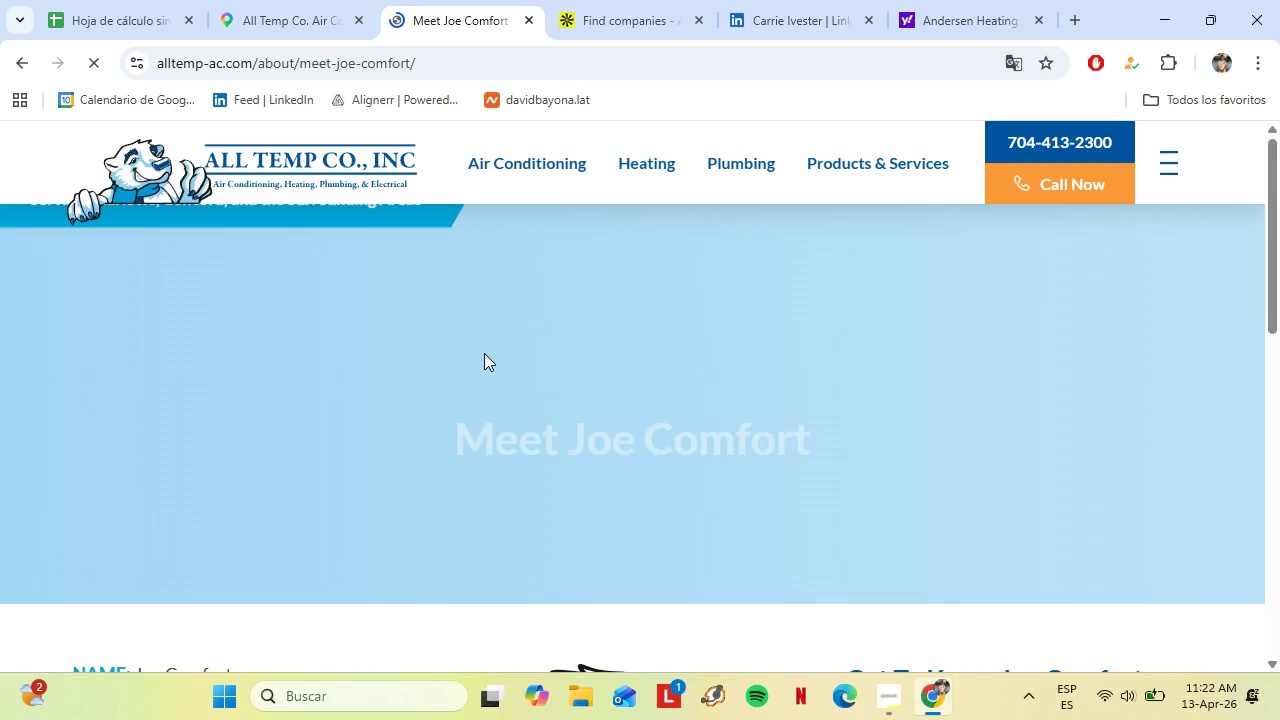 
scroll: coordinate [298, 402], scroll_direction: down, amount: 6.0
 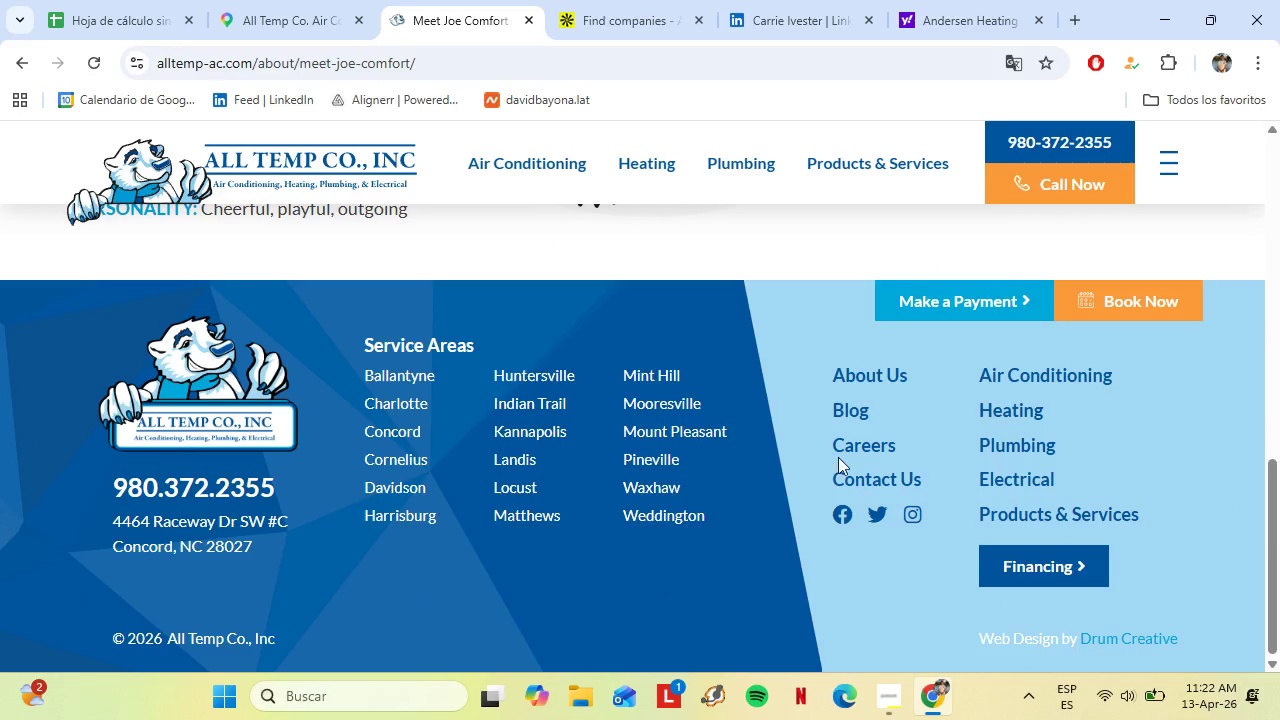 
left_click([876, 390])
 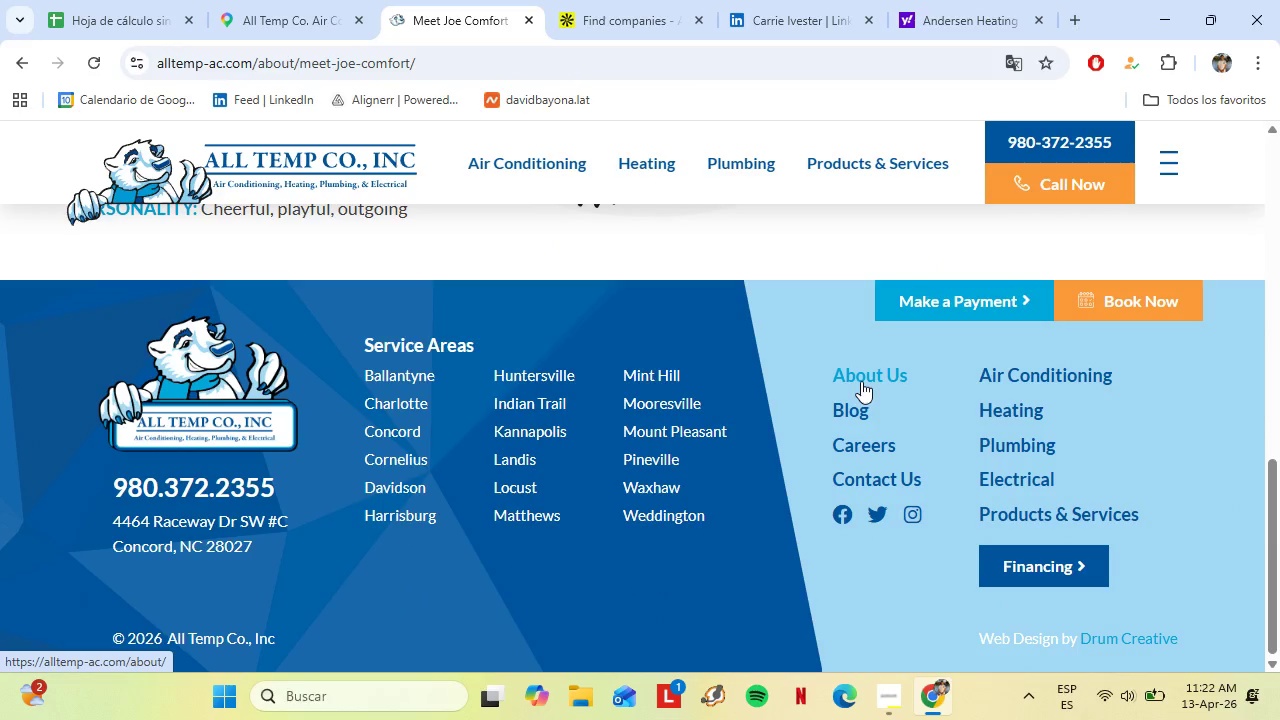 
left_click([861, 381])
 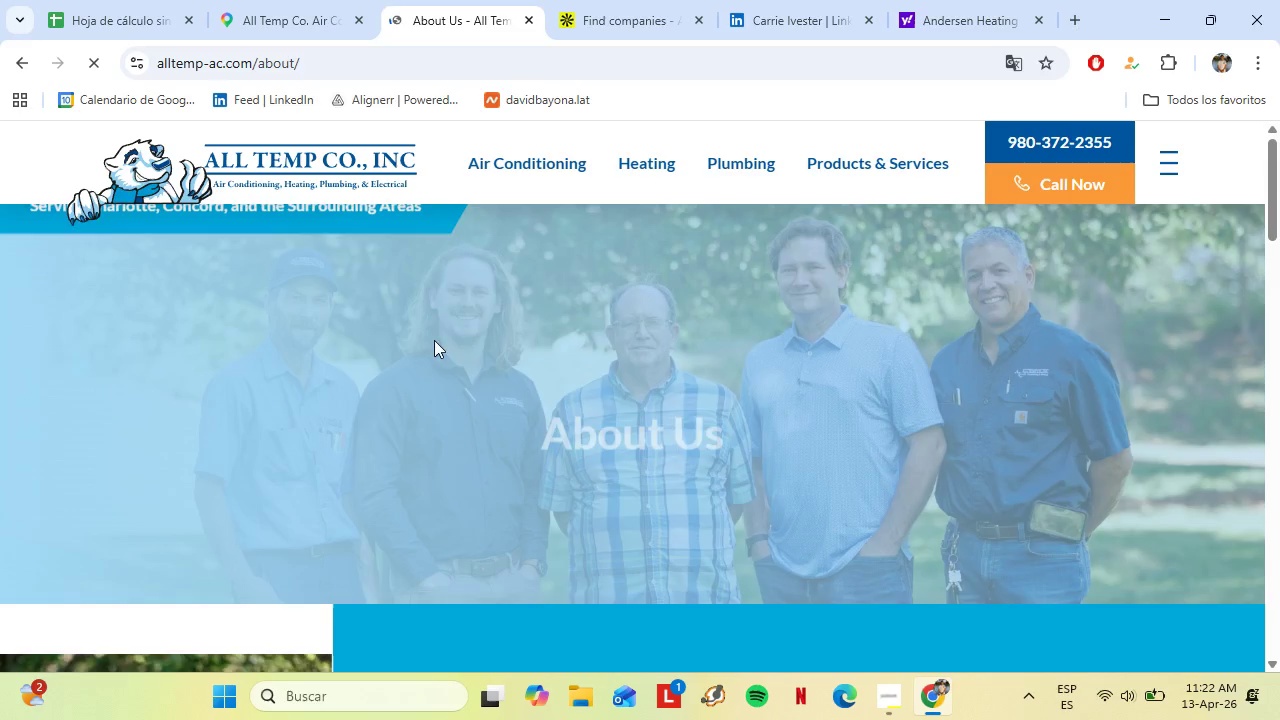 
scroll: coordinate [501, 337], scroll_direction: down, amount: 5.0
 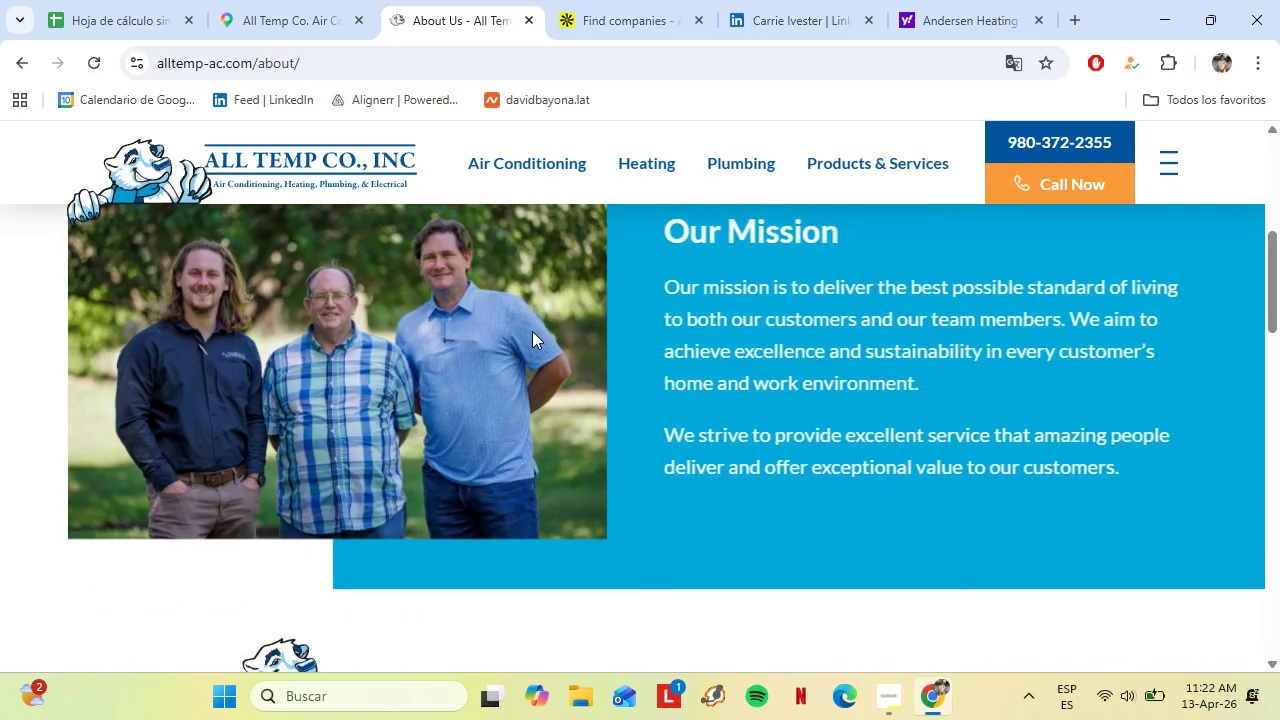 
scroll: coordinate [532, 331], scroll_direction: up, amount: 1.0
 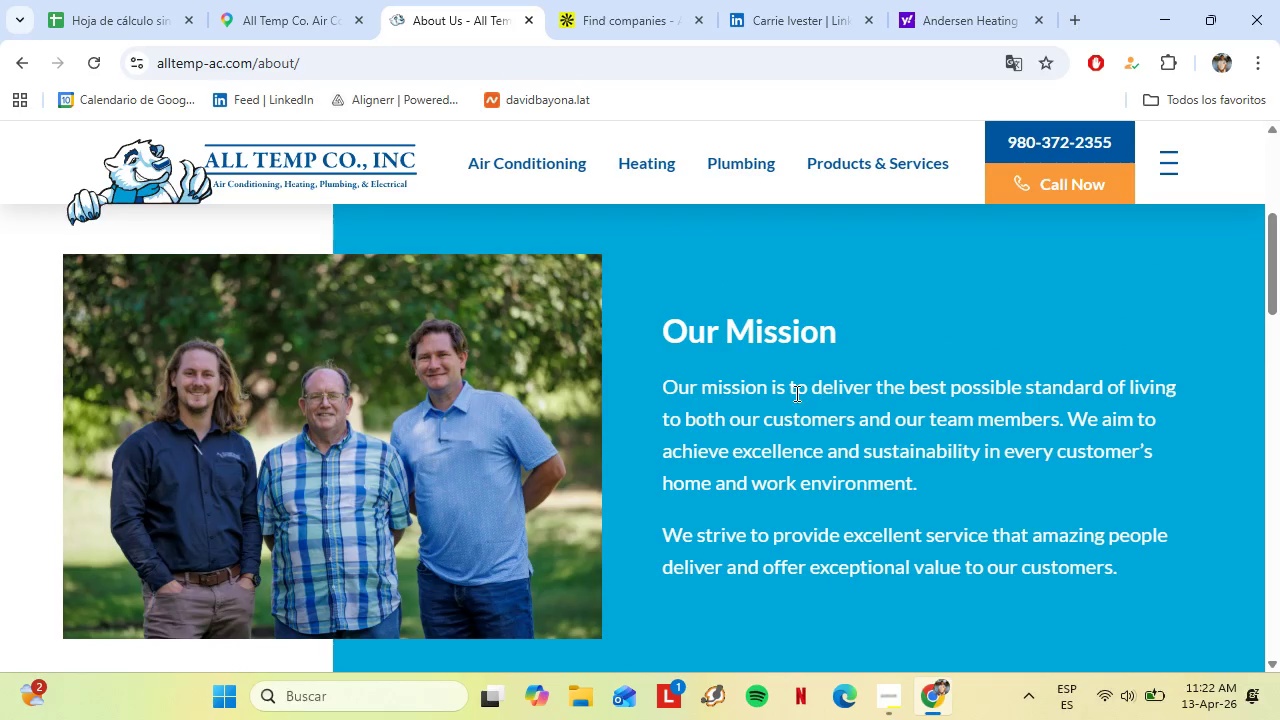 
scroll: coordinate [668, 381], scroll_direction: down, amount: 4.0
 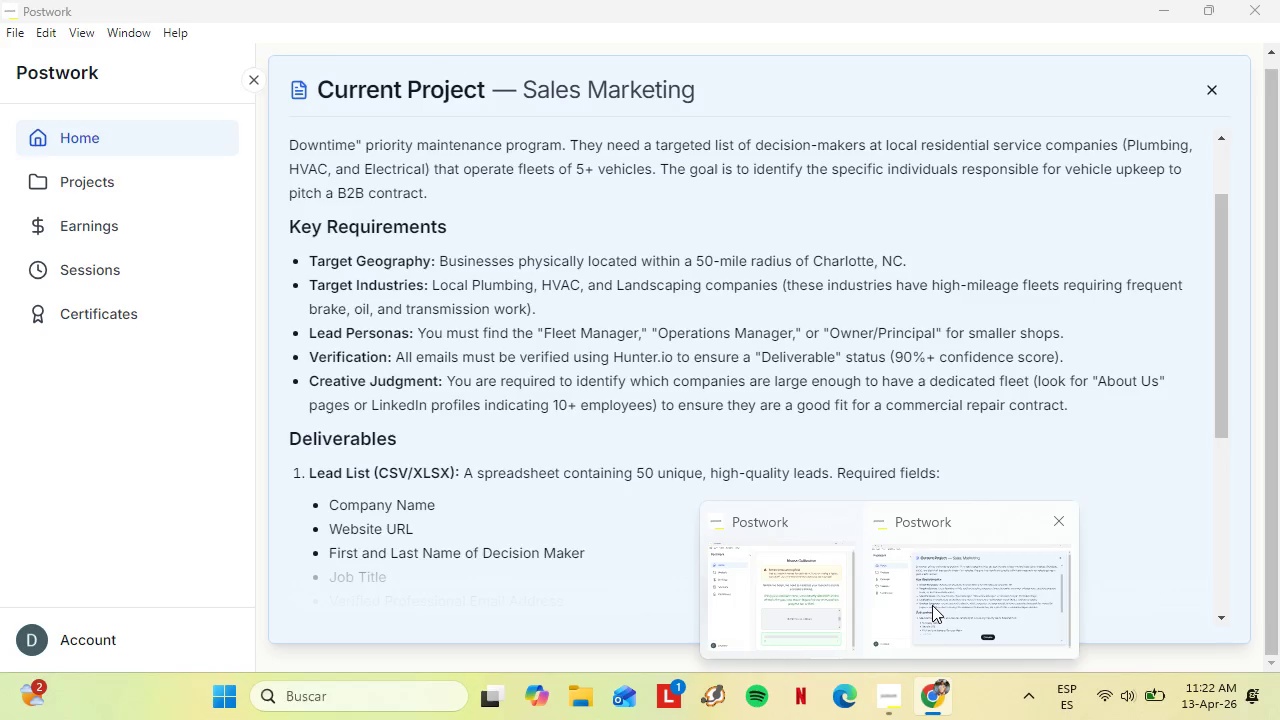 
wait(9.25)
 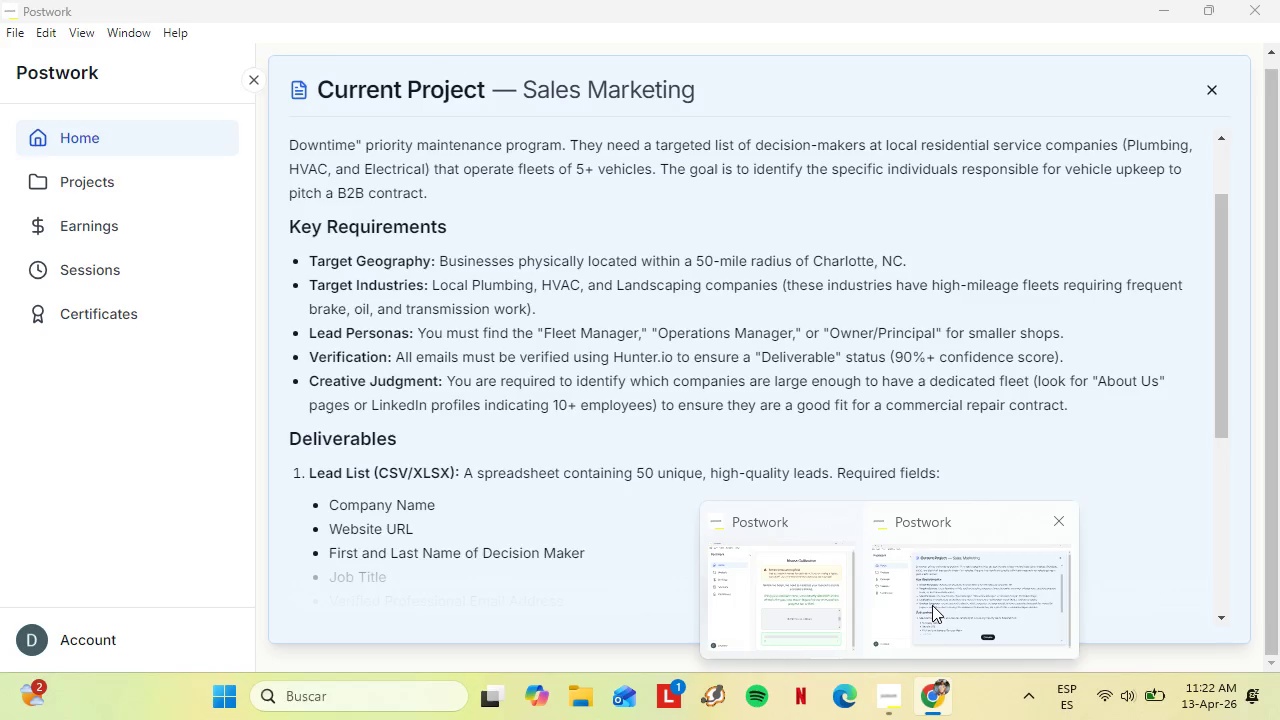 
left_click([776, 0])
 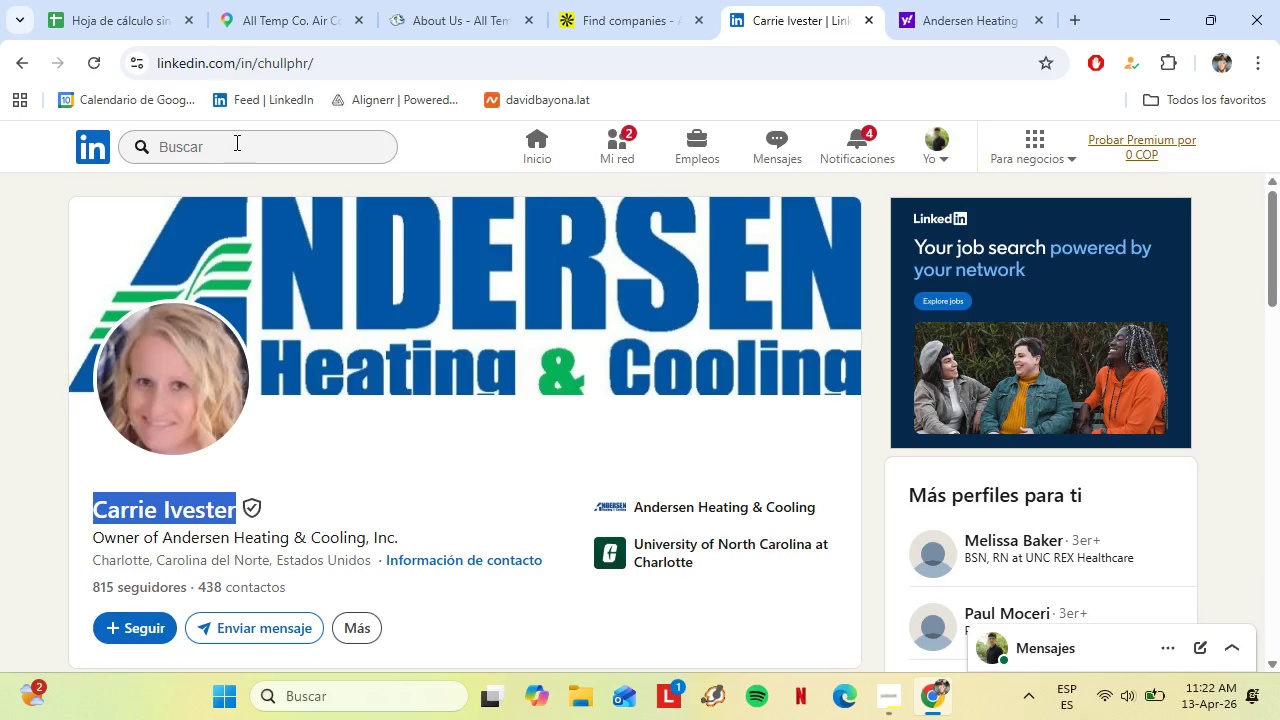 
left_click([235, 141])
 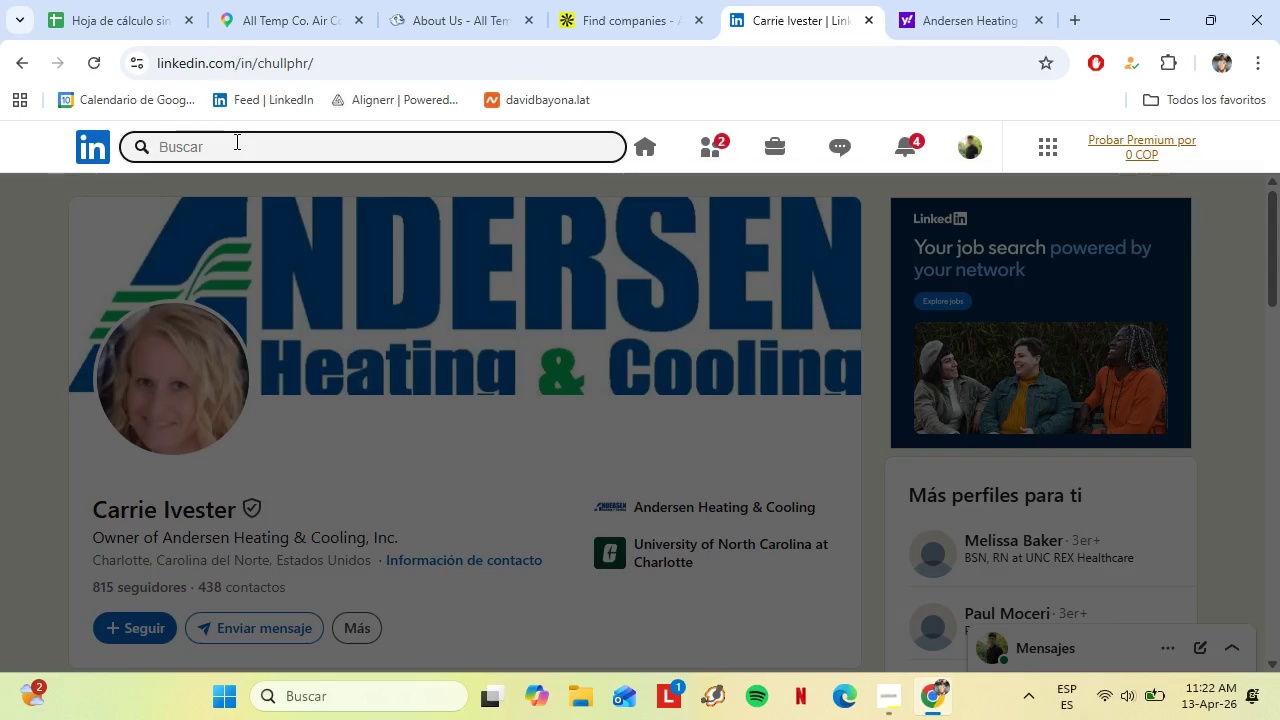 
type(All tempo c)
key(Backspace)
key(Backspace)
key(Backspace)
type( cp)
key(Backspace)
type(o)
 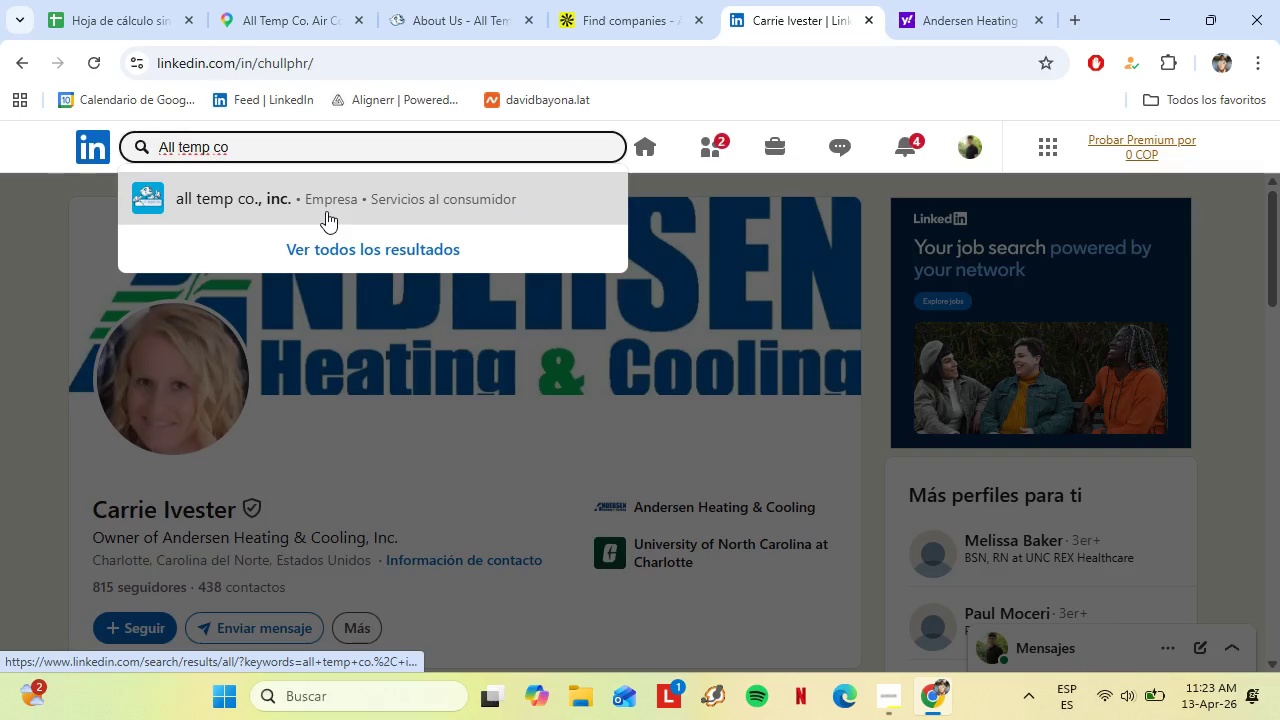 
left_click([326, 211])
 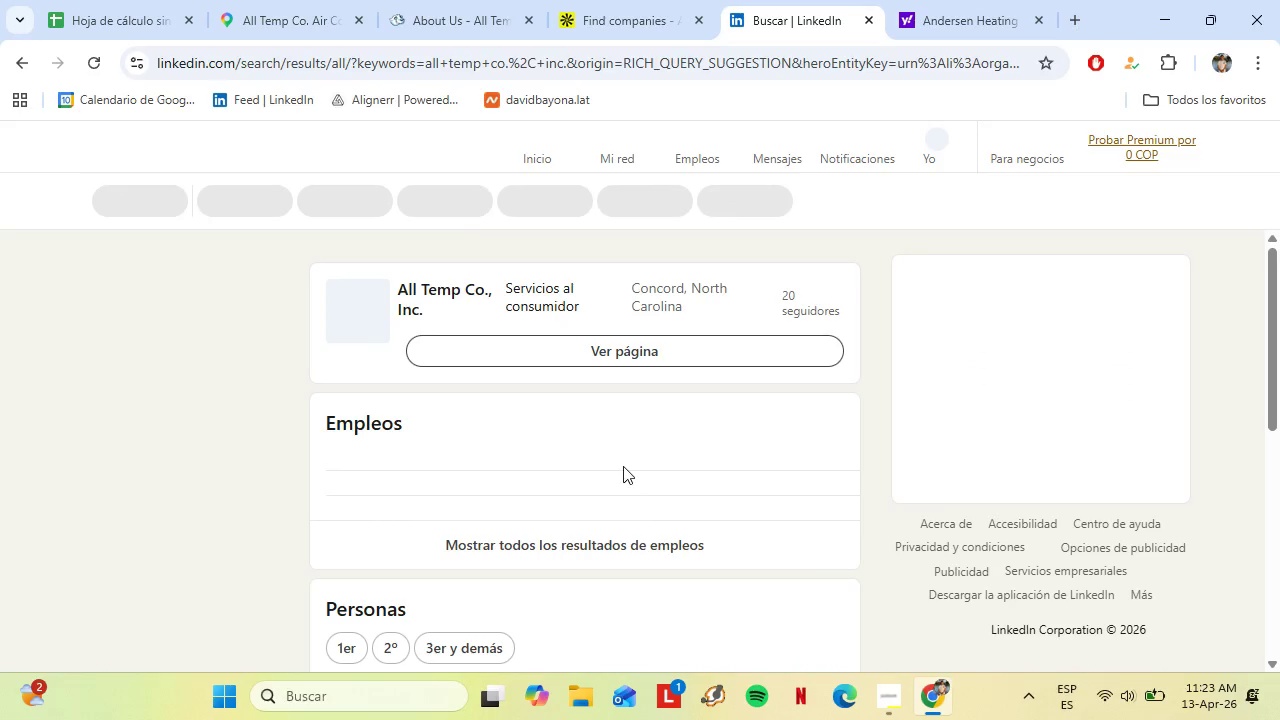 
wait(6.02)
 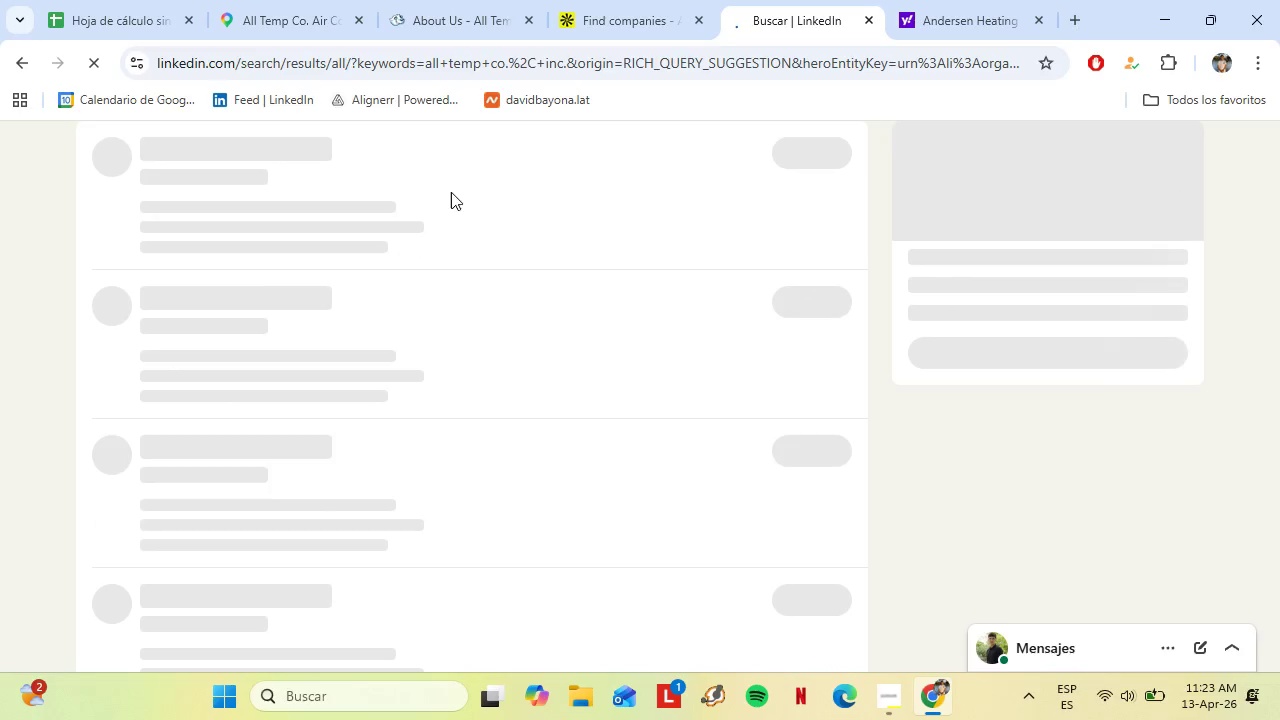 
scroll: coordinate [557, 521], scroll_direction: down, amount: 6.0
 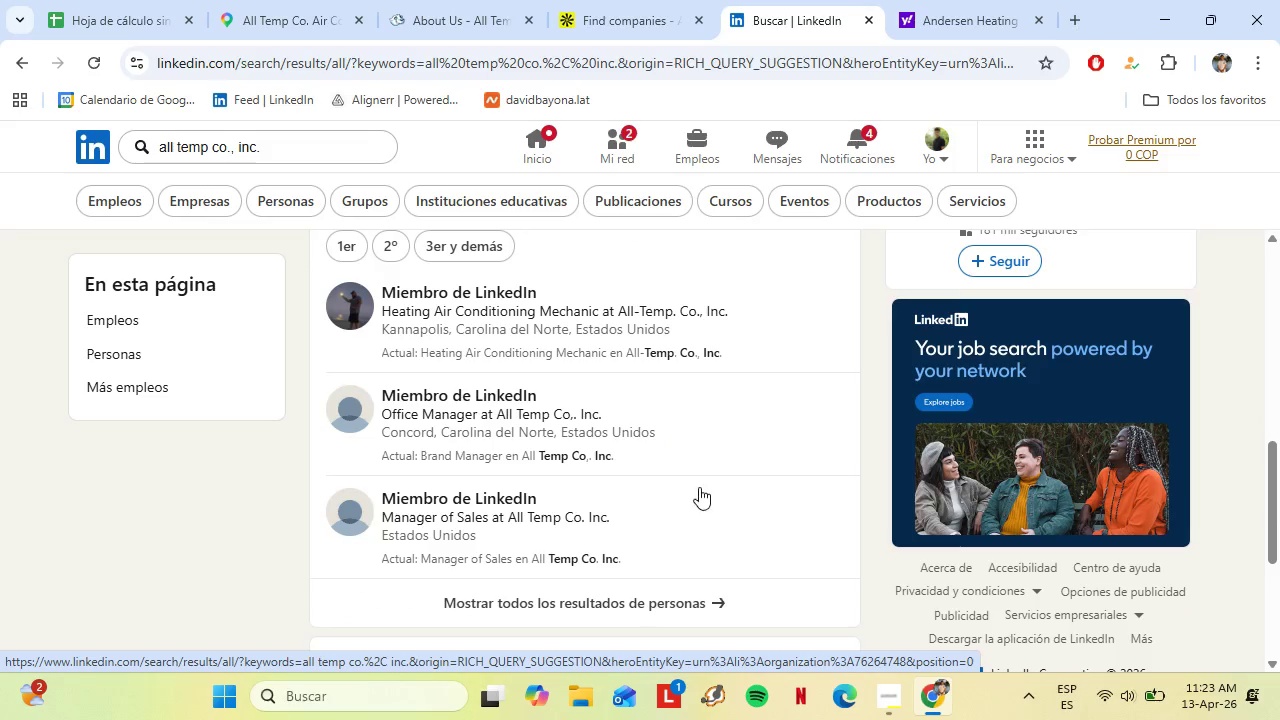 
scroll: coordinate [609, 502], scroll_direction: none, amount: 0.0
 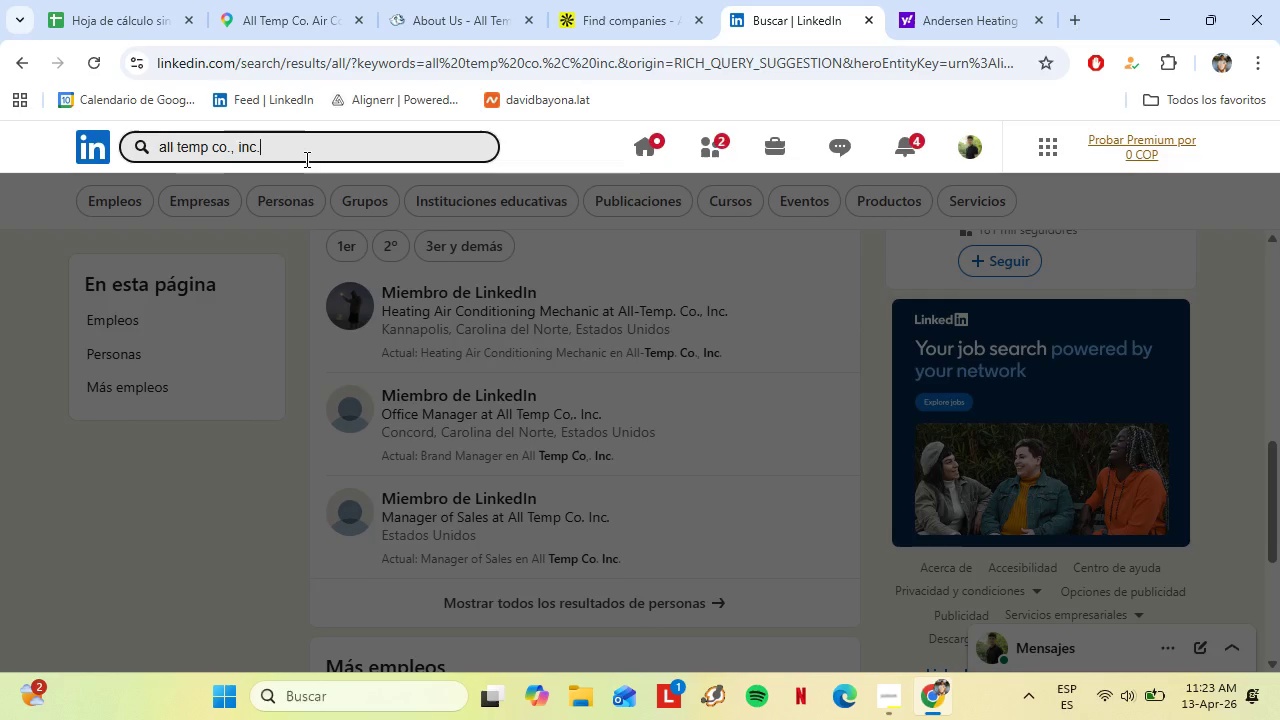 
type( owner&pu)
key(Backspace)
type(rijc)
key(Backspace)
key(Backspace)
type(n)
key(Backspace)
key(Backspace)
key(Backspace)
key(Backspace)
key(Backspace)
 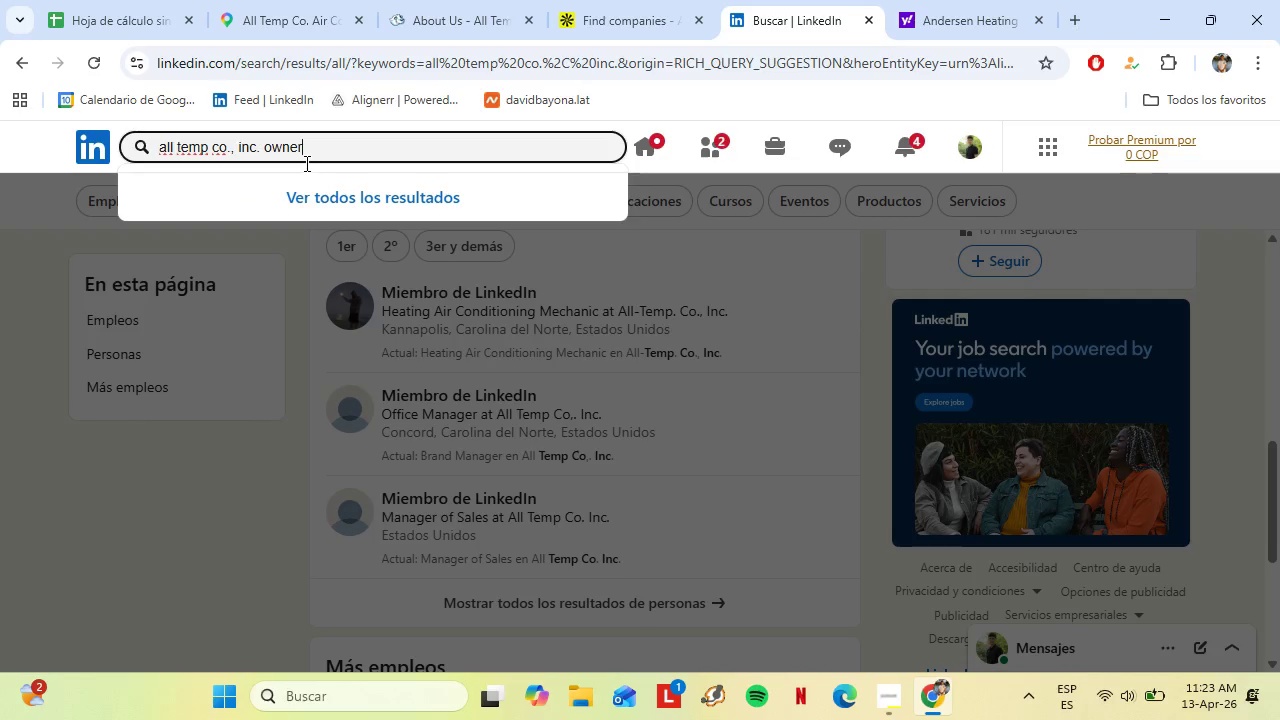 
key(ArrowLeft)
 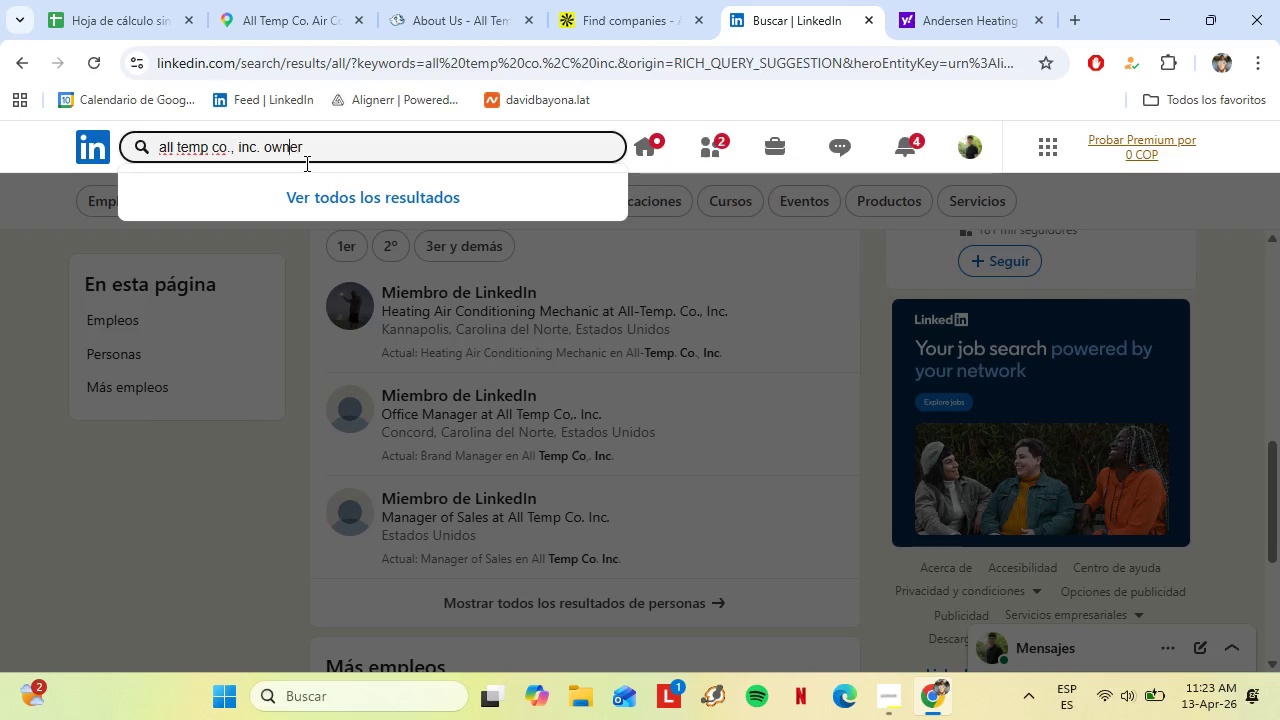 
key(ArrowLeft)
 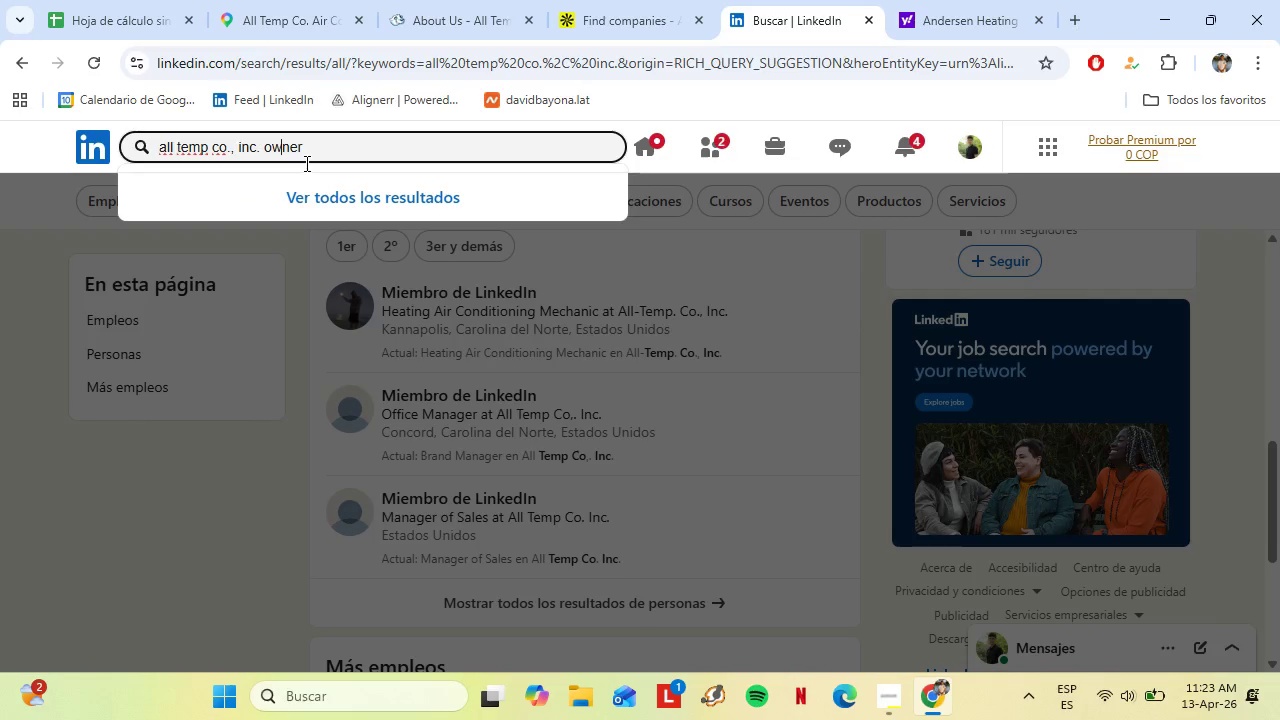 
key(ArrowLeft)
 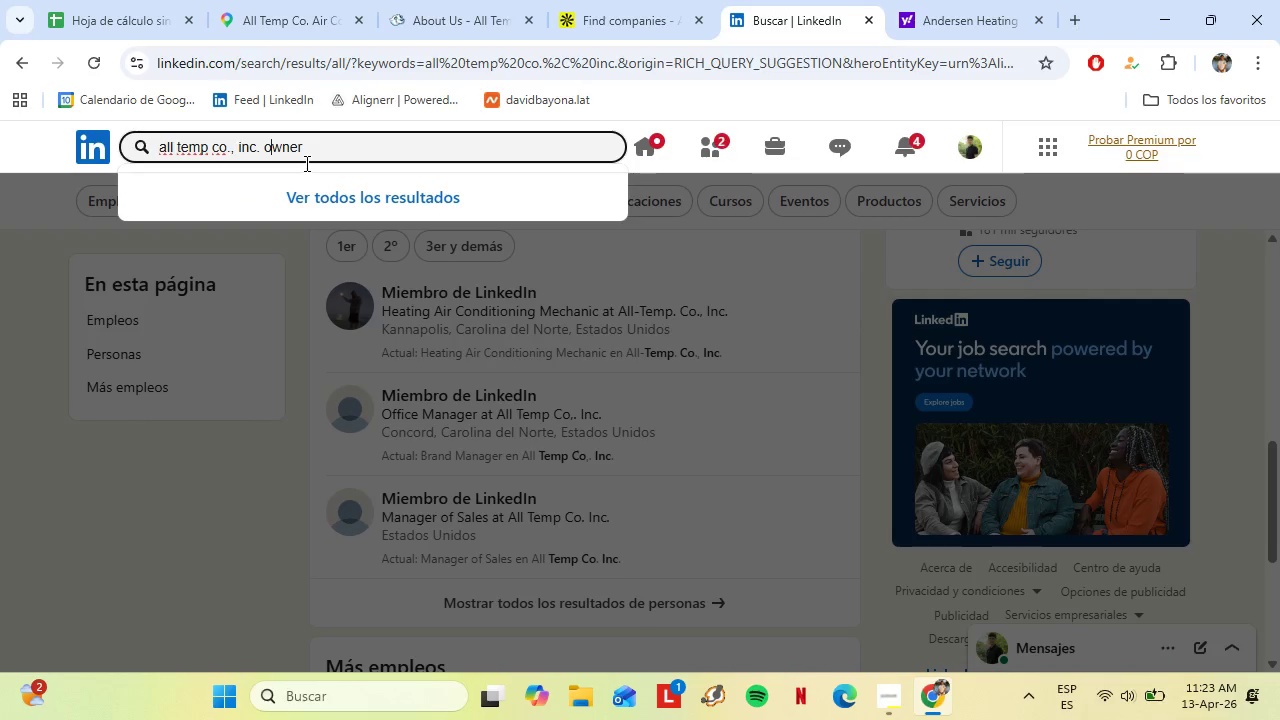 
key(ArrowLeft)
 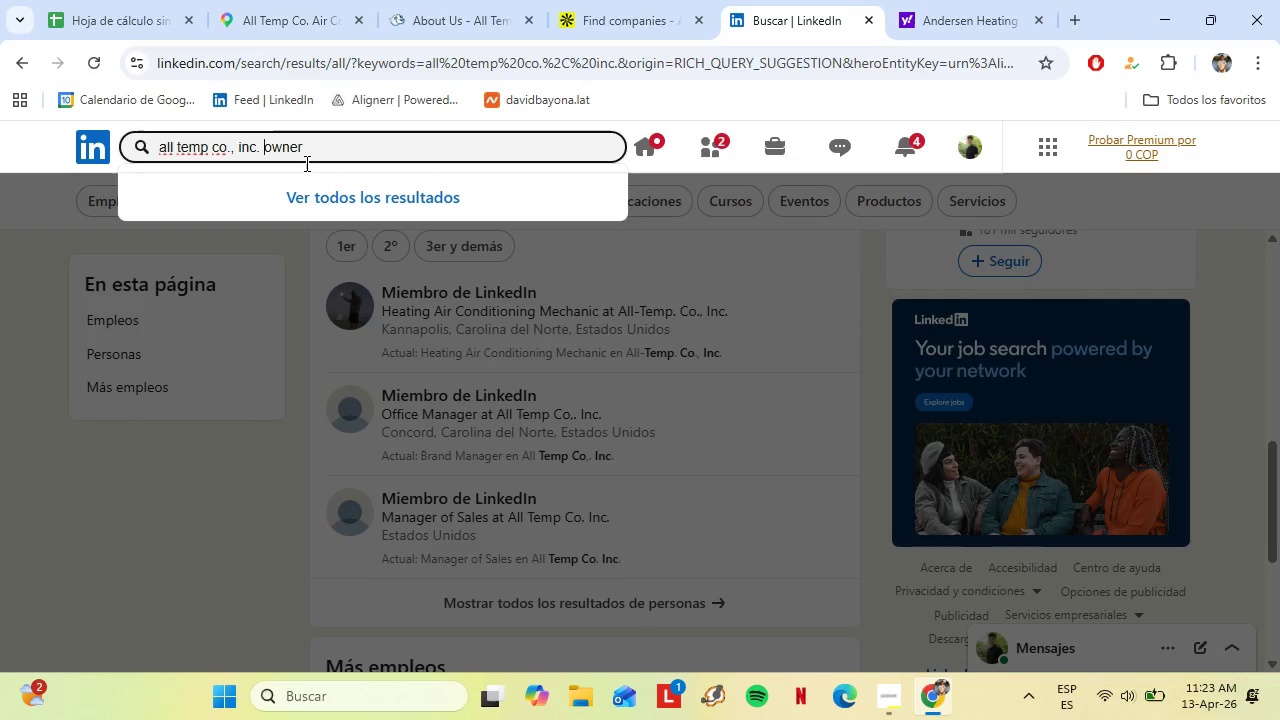 
key(ArrowLeft)
 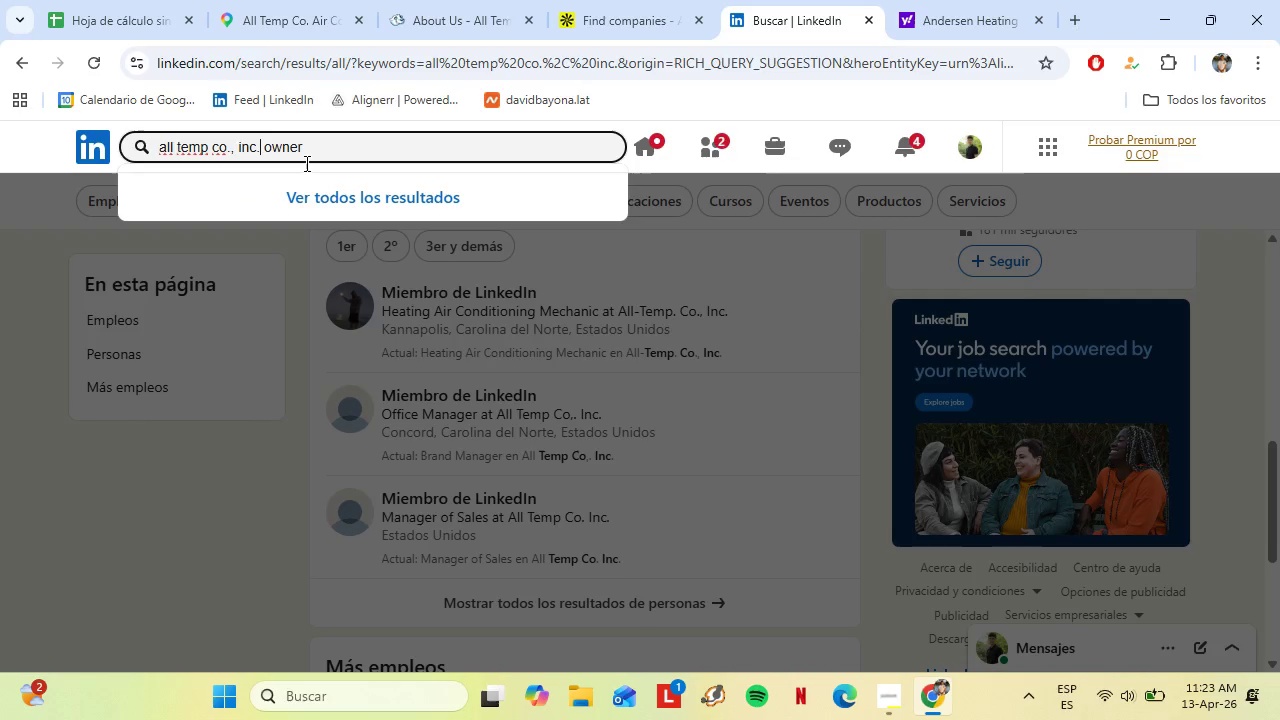 
key(ArrowLeft)
 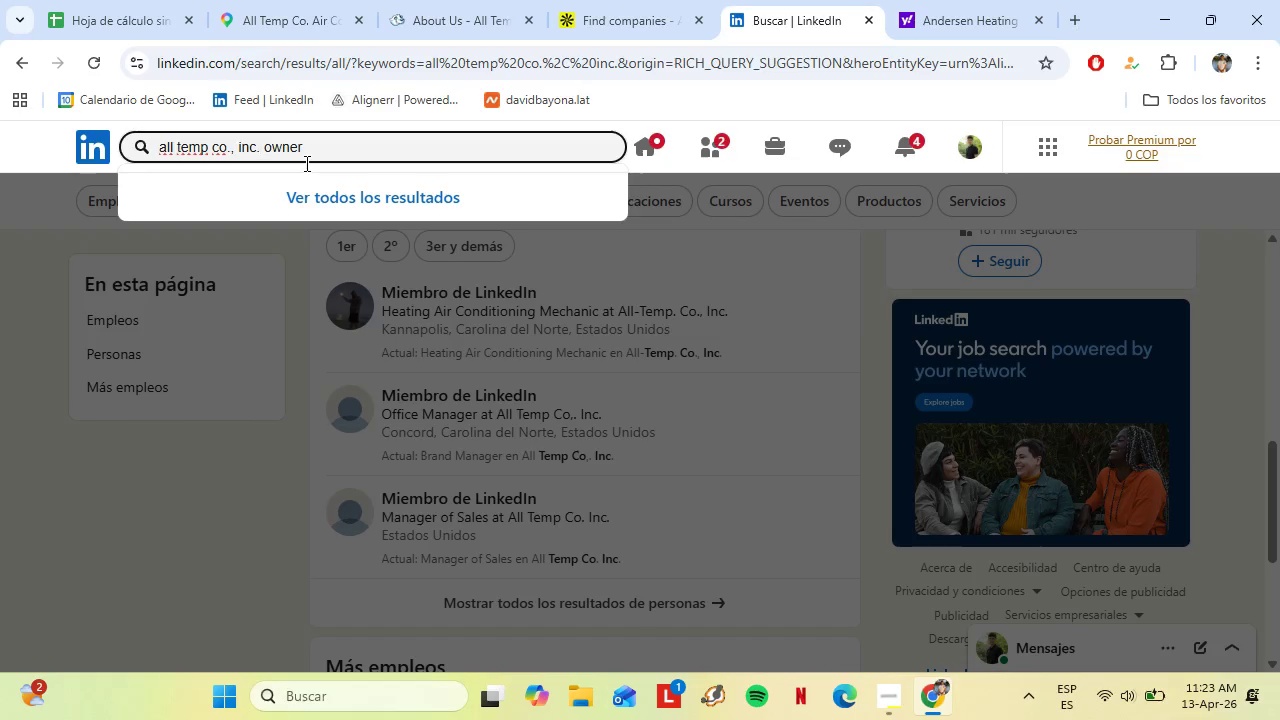 
type((*)
 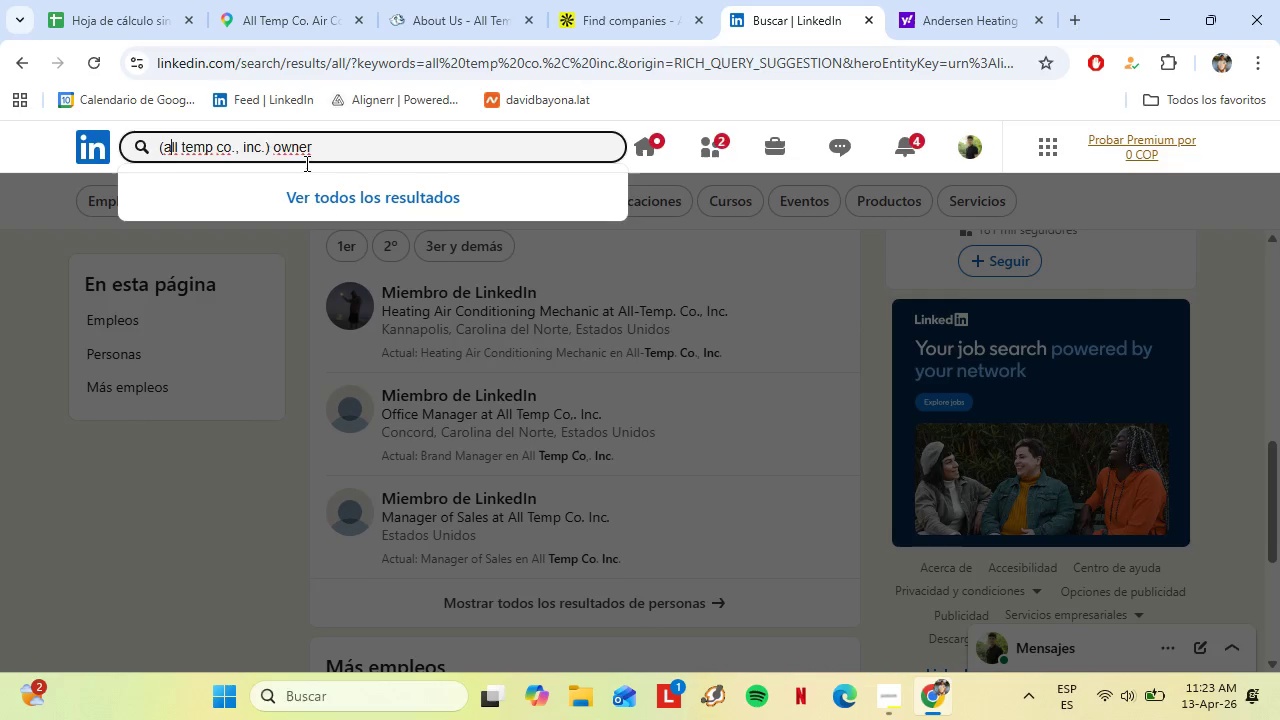 
hold_key(key=ArrowLeft, duration=1.14)
 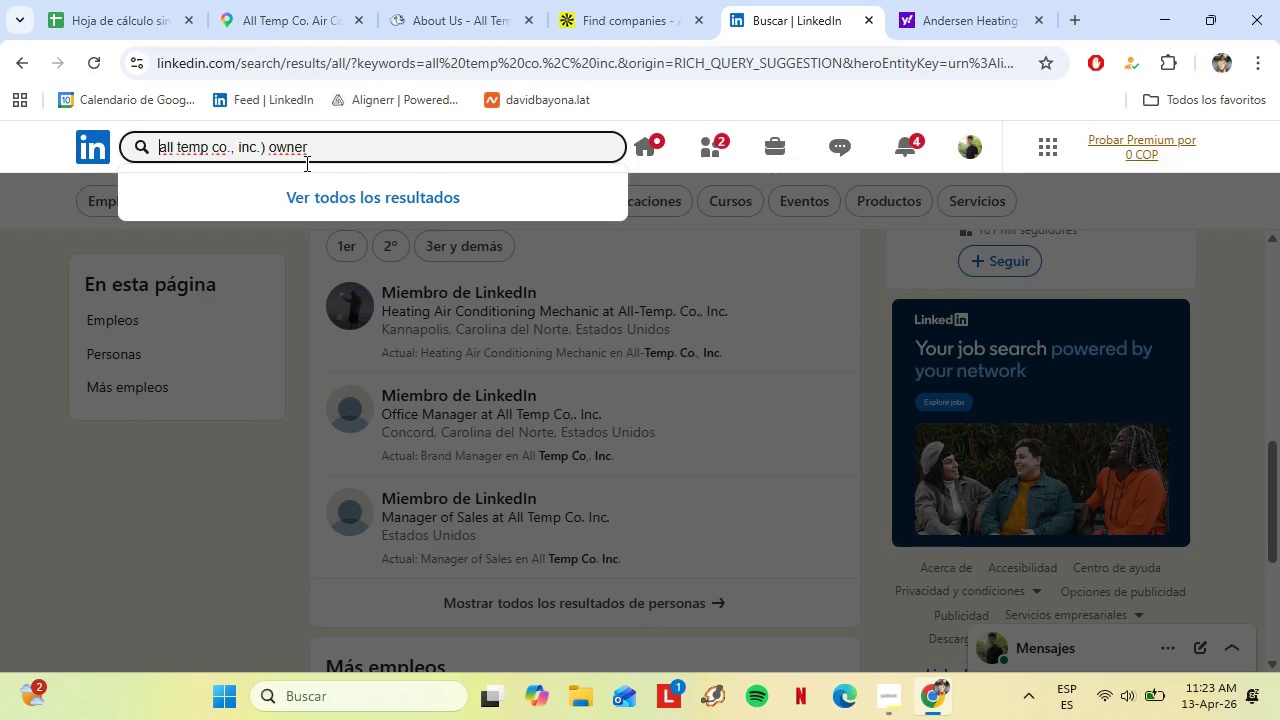 
hold_key(key=ArrowRight, duration=0.77)
 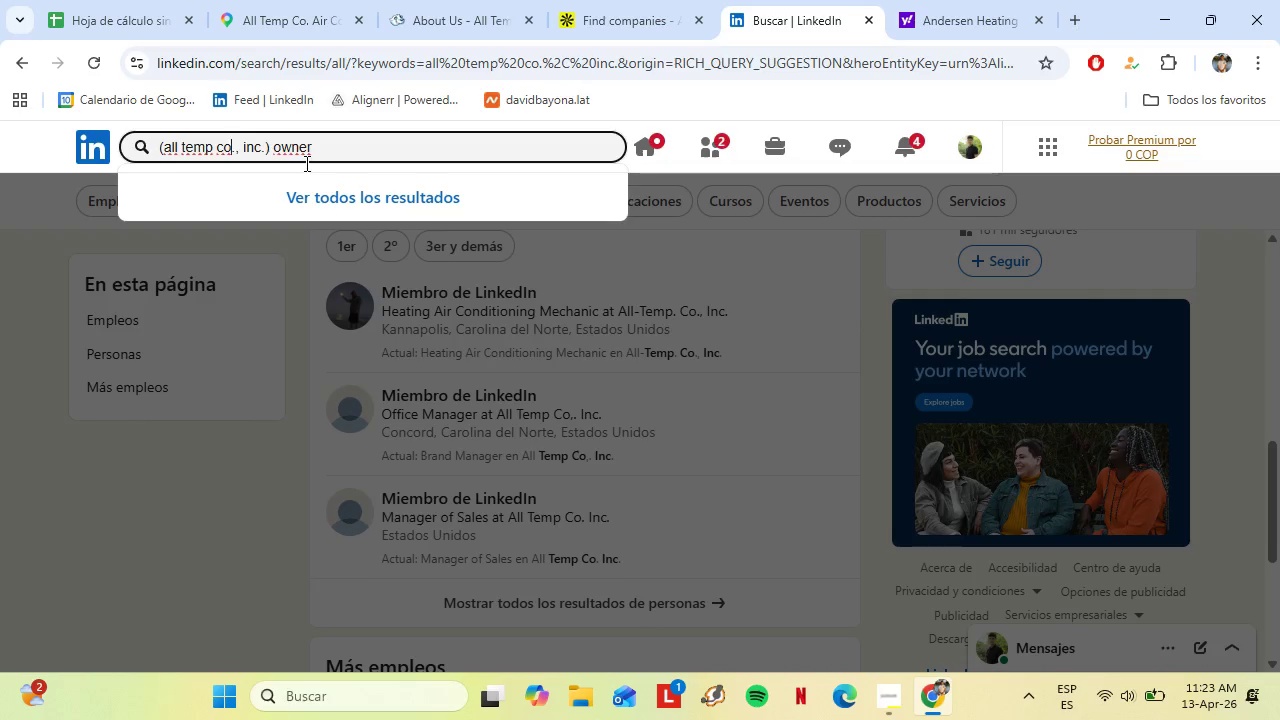 
key(ArrowRight)
 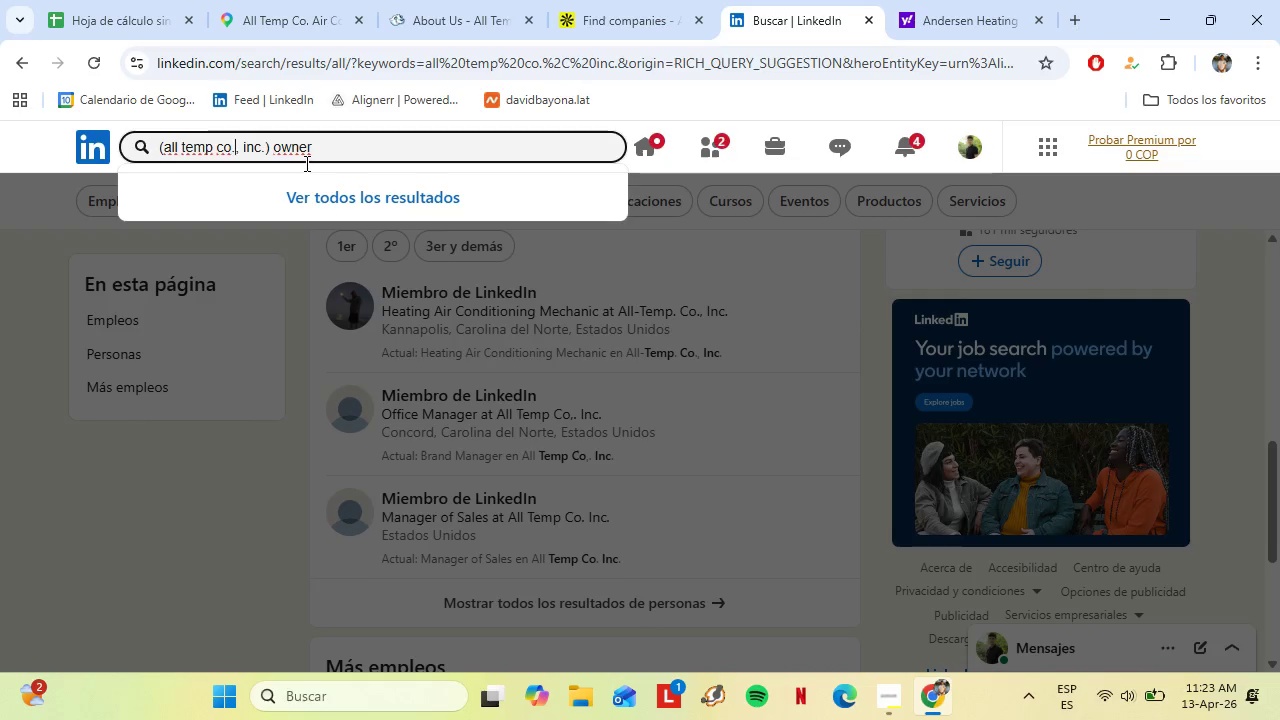 
hold_key(key=ArrowRight, duration=0.53)
 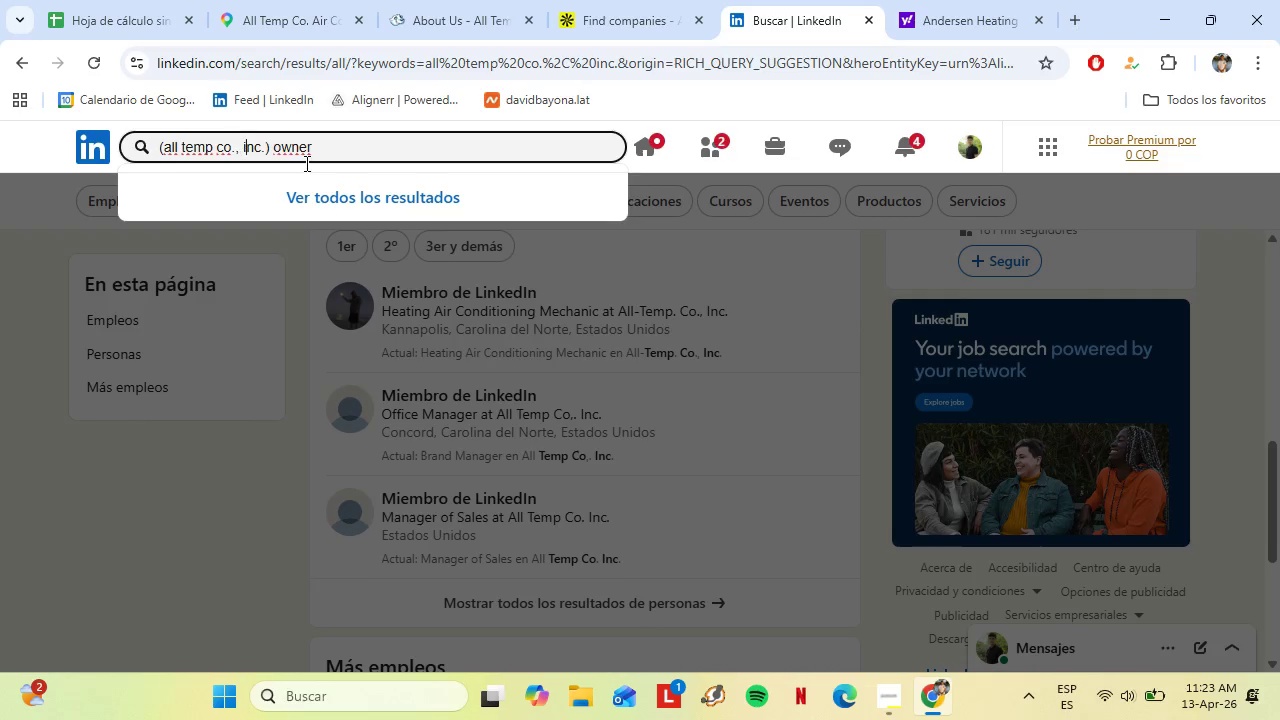 
key(ArrowRight)
 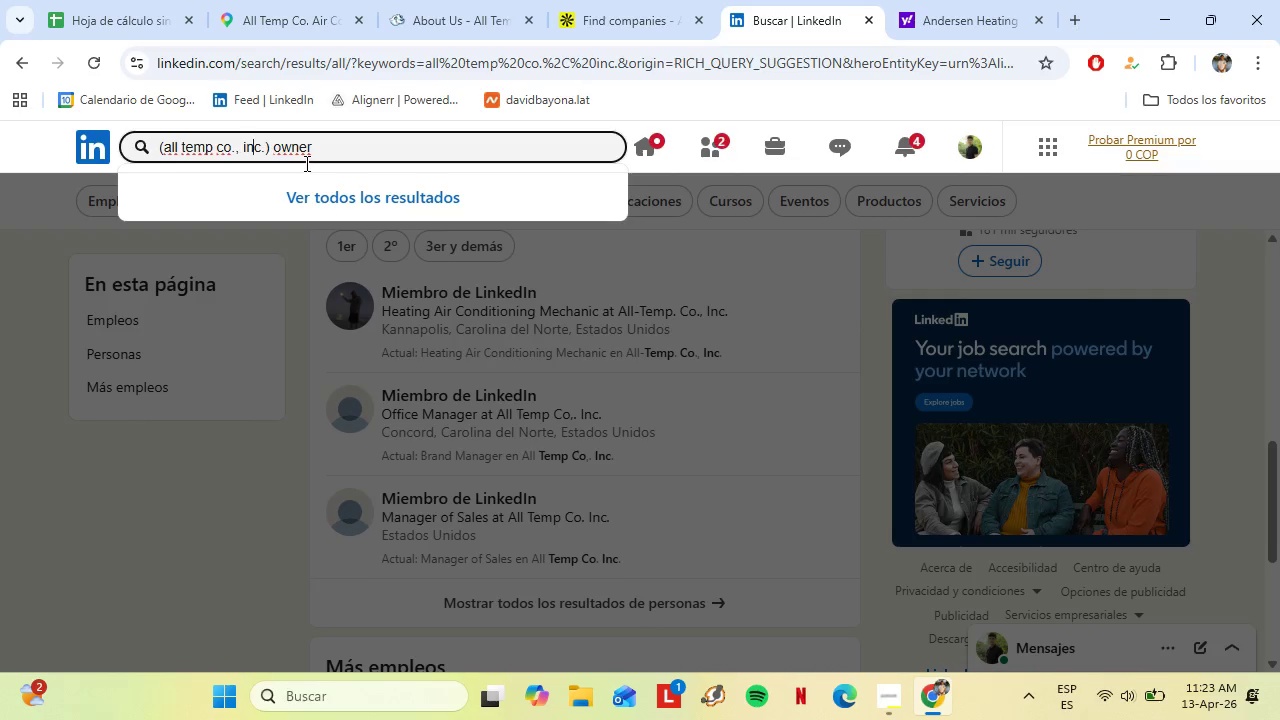 
key(ArrowRight)
 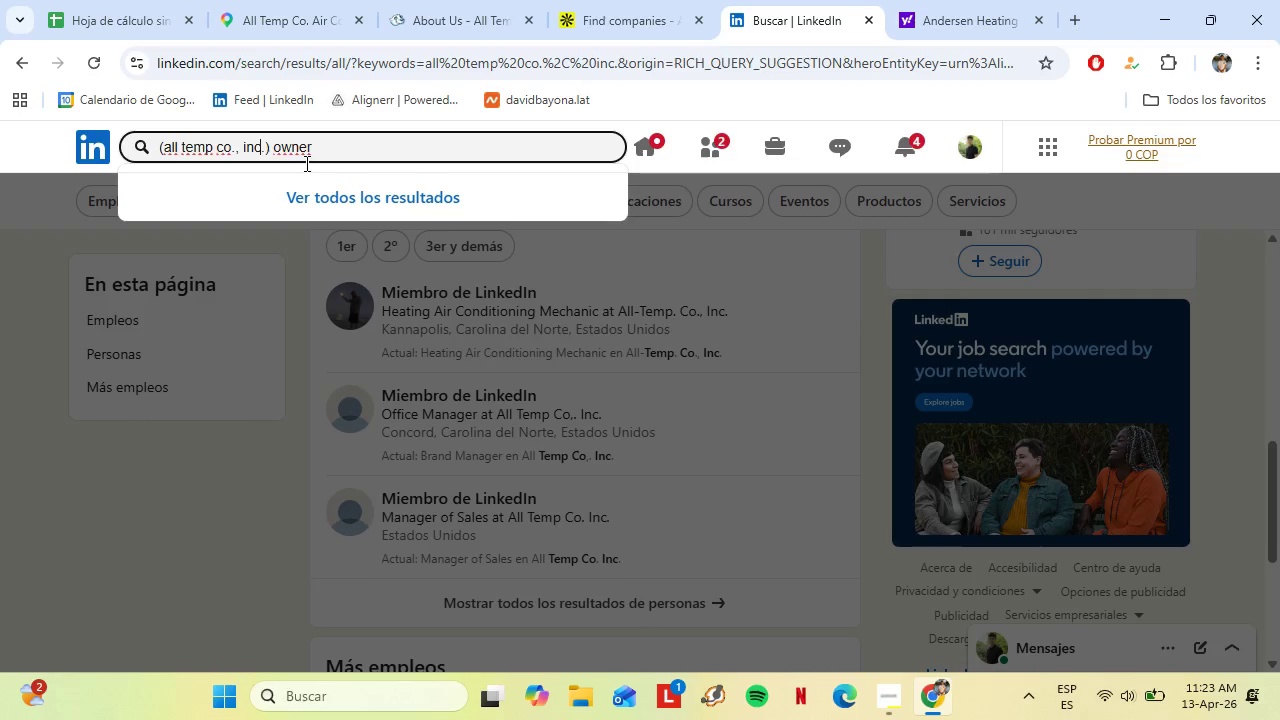 
key(ArrowRight)
 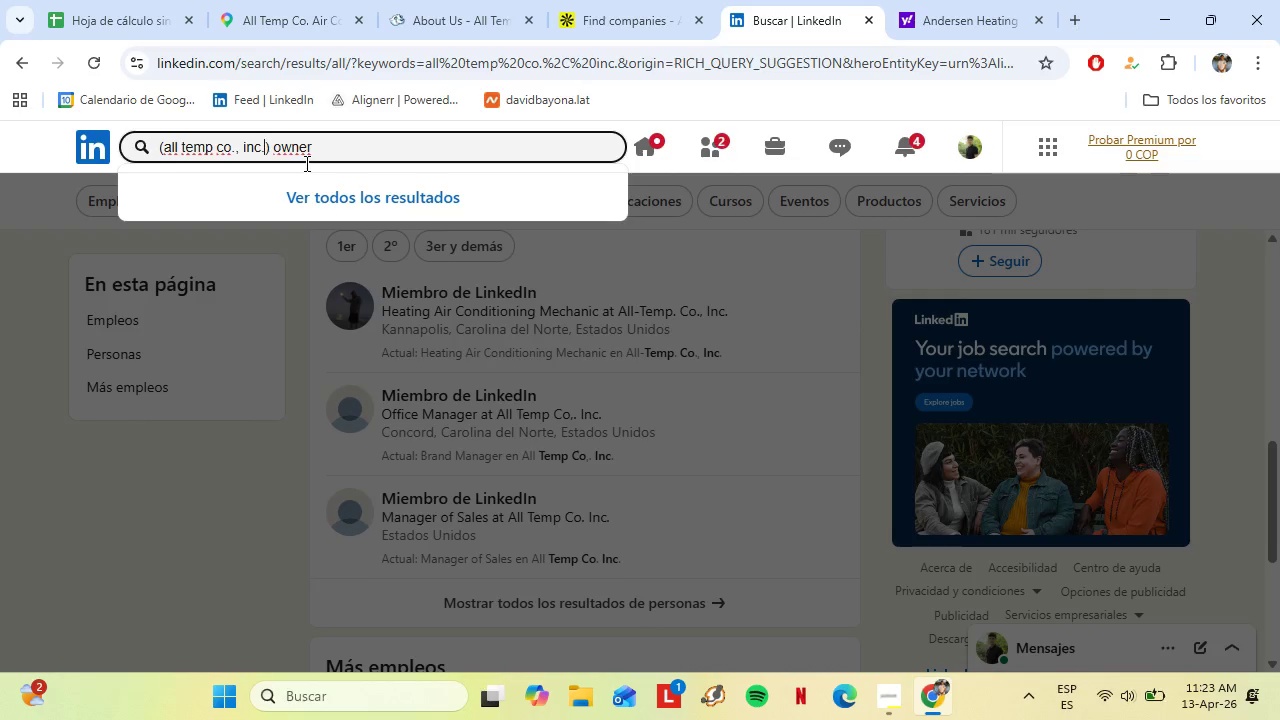 
key(ArrowRight)
 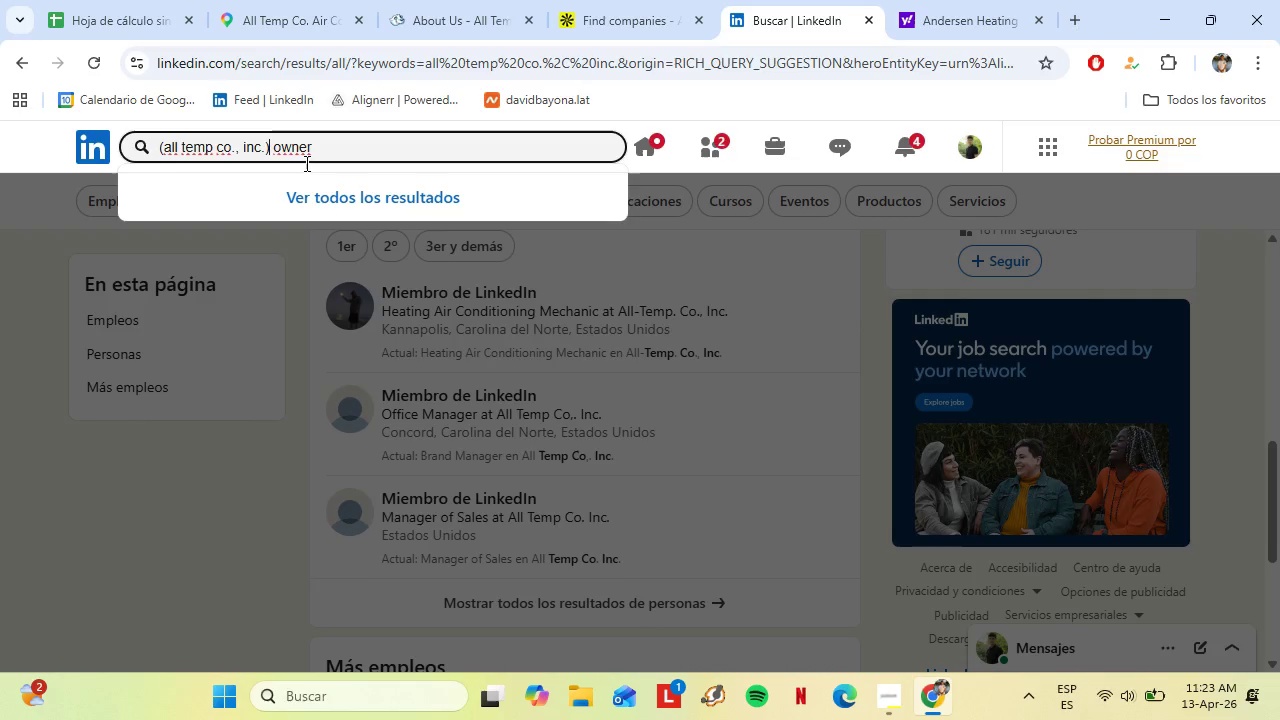 
key(ArrowRight)
 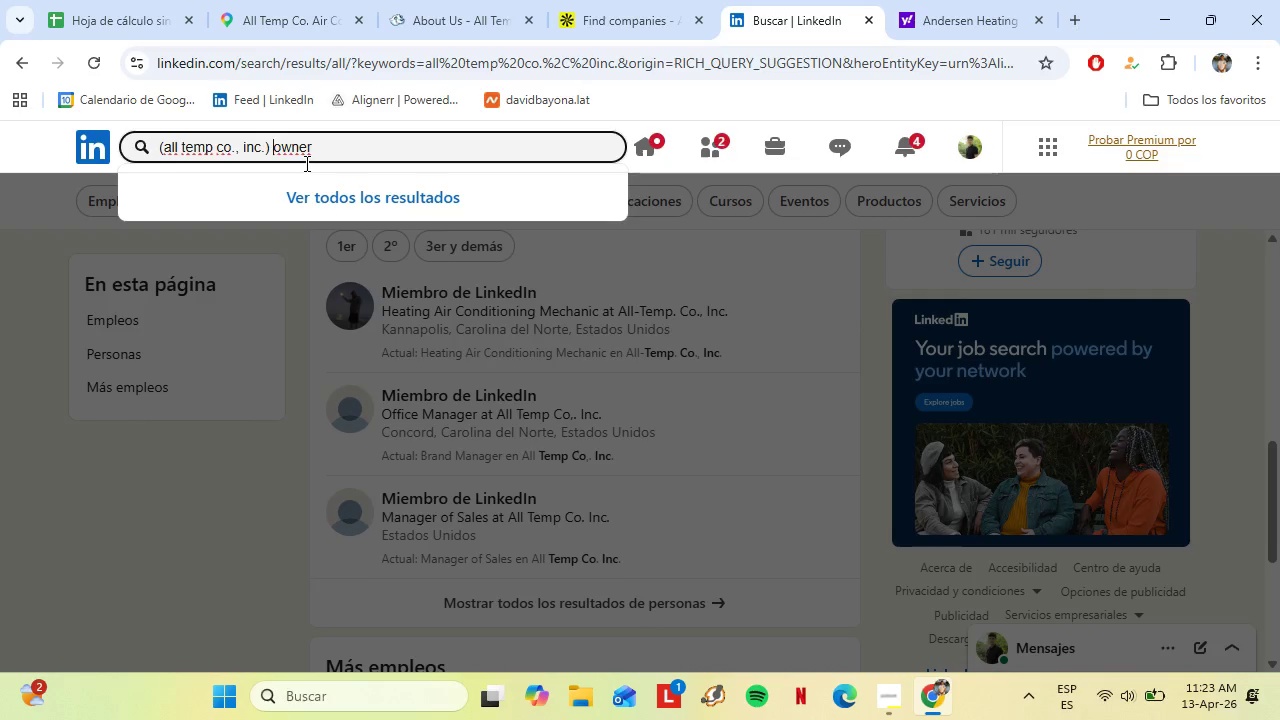 
key(ArrowRight)
 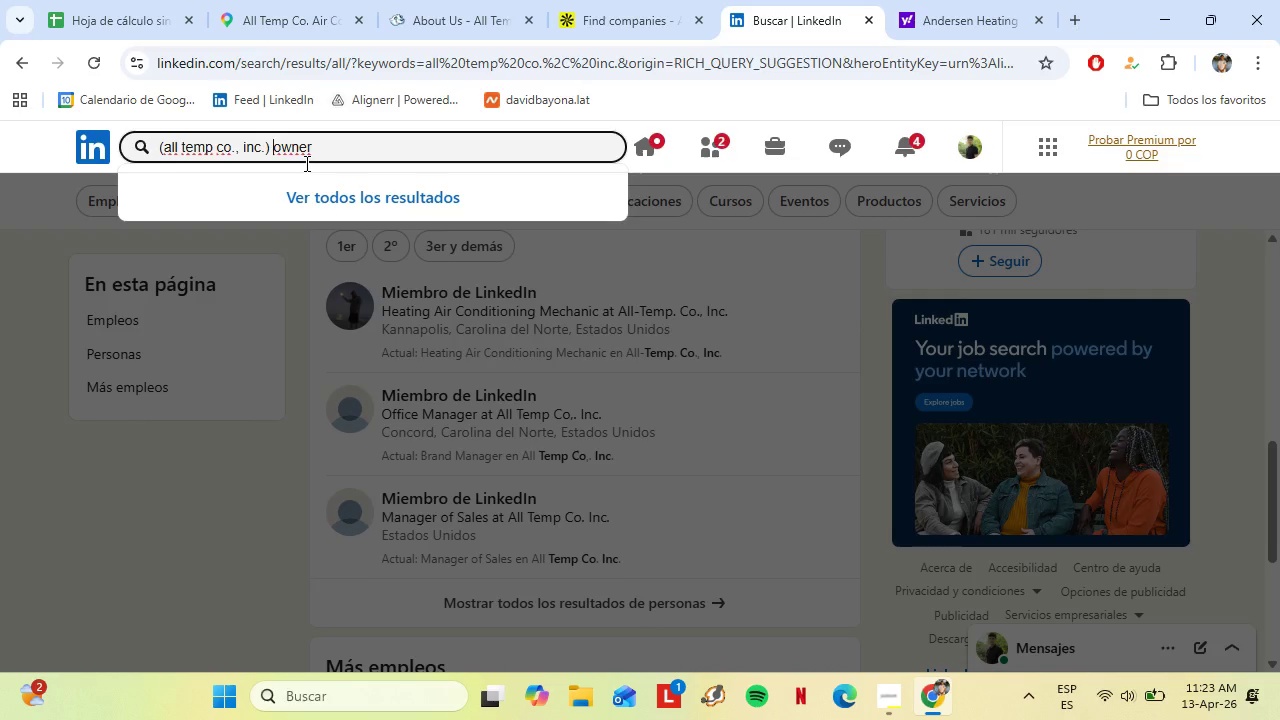 
type(AND * or PRINCIPAL OR)
 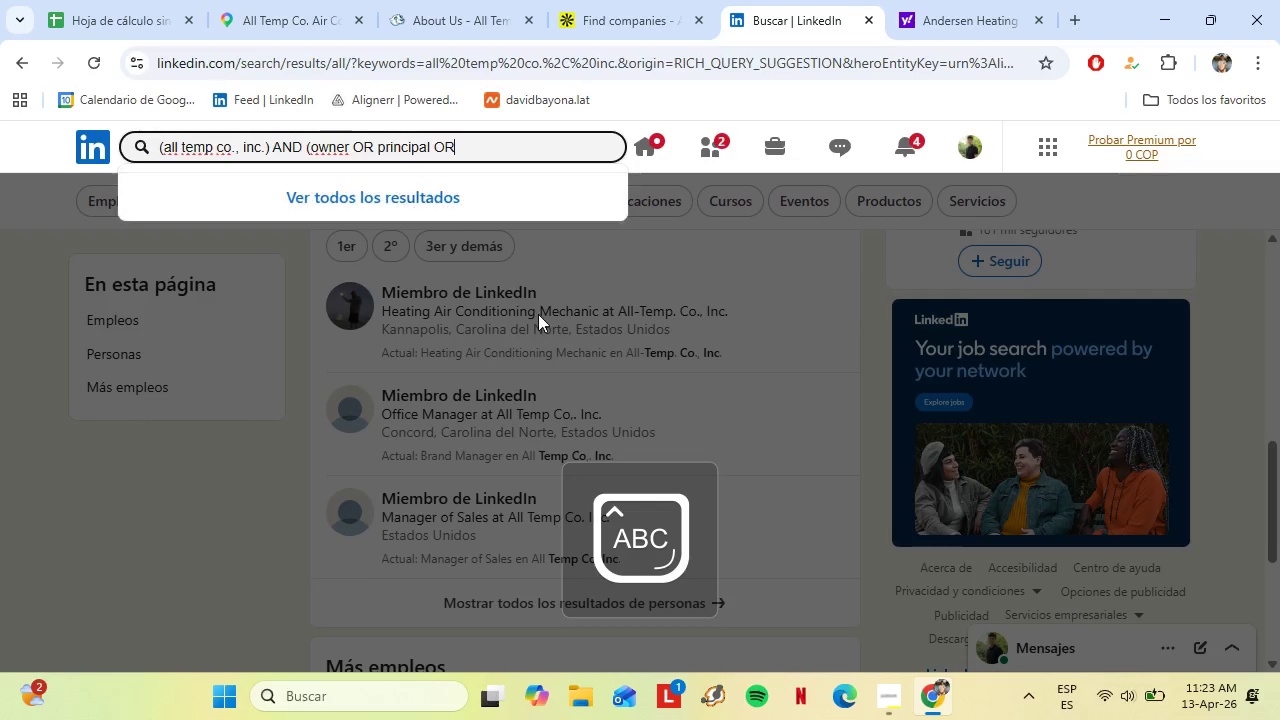 
 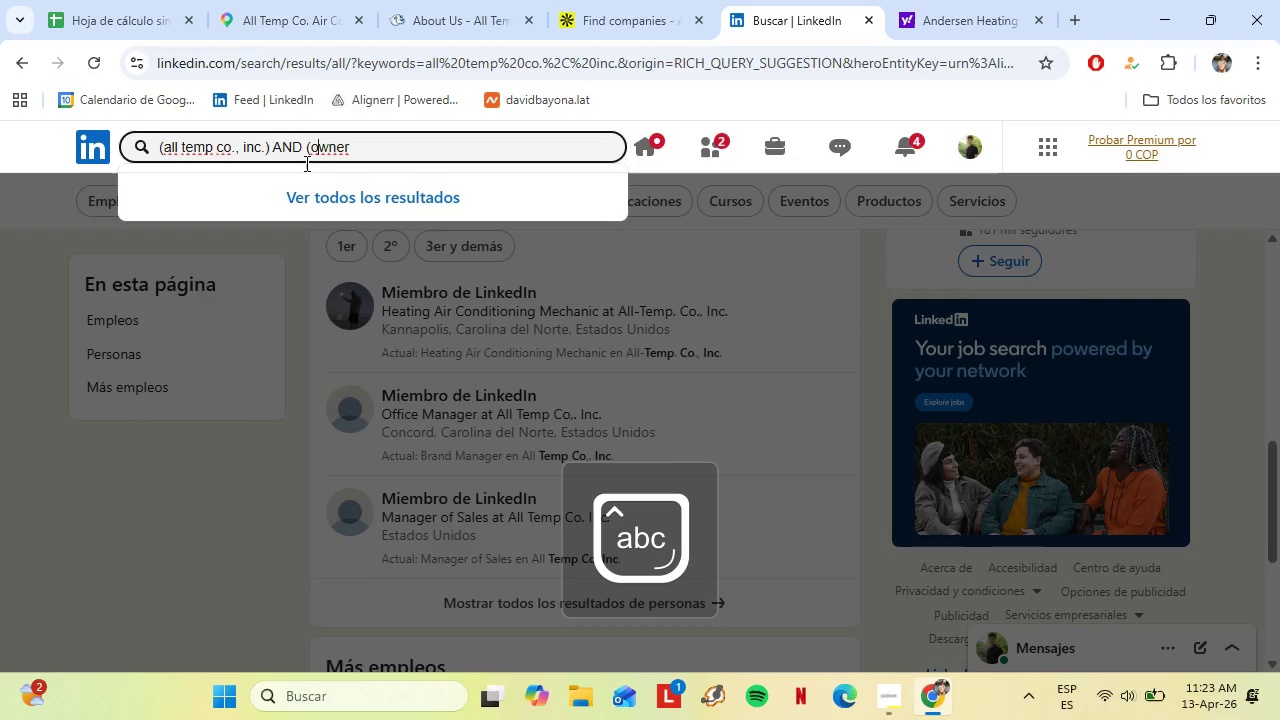 
hold_key(key=ArrowRight, duration=0.7)
 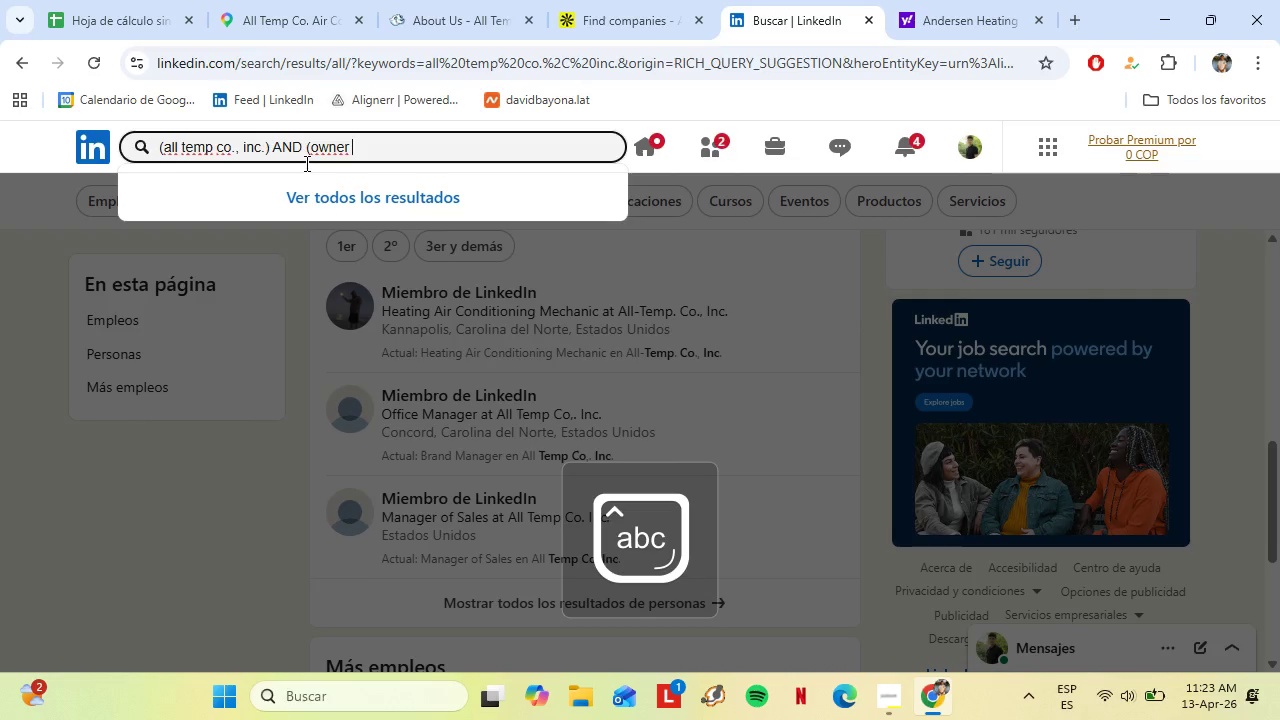 
hold_key(key=CapsLock, duration=0.42)
 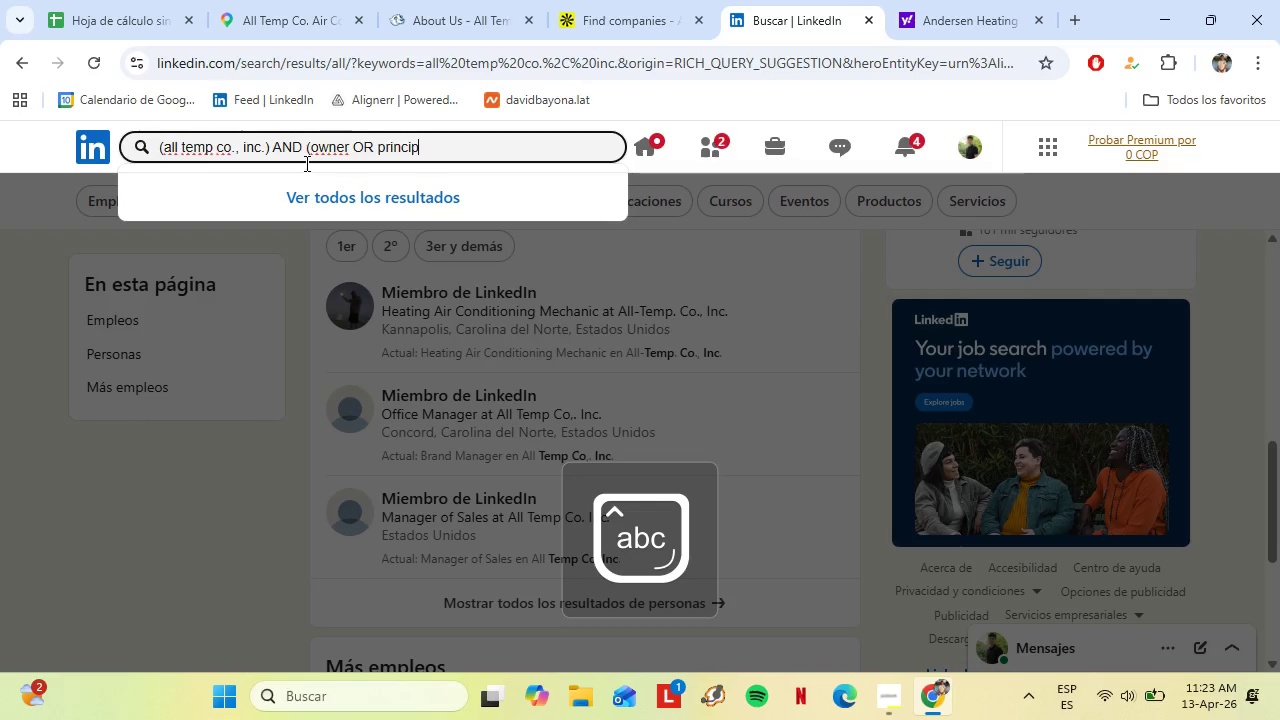 
hold_key(key=CapsLock, duration=0.39)
 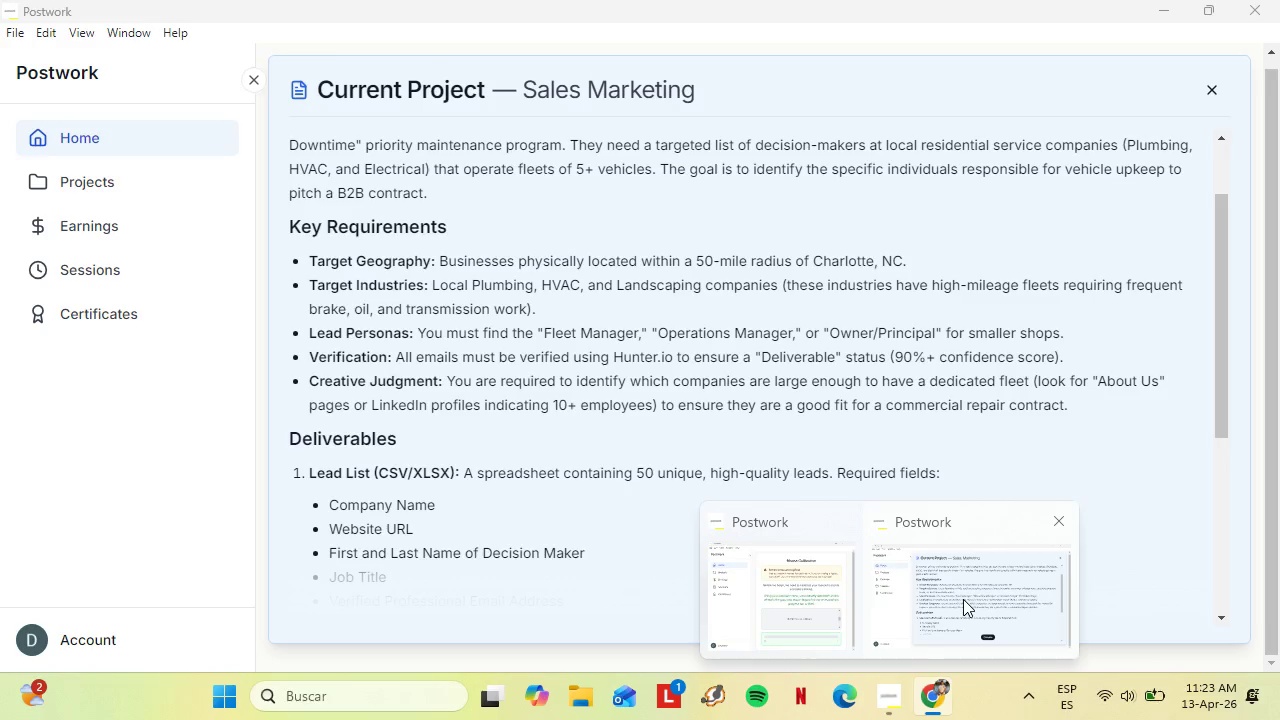 
type( fleet manageer)
key(Backspace)
key(Backspace)
type(r OR)
 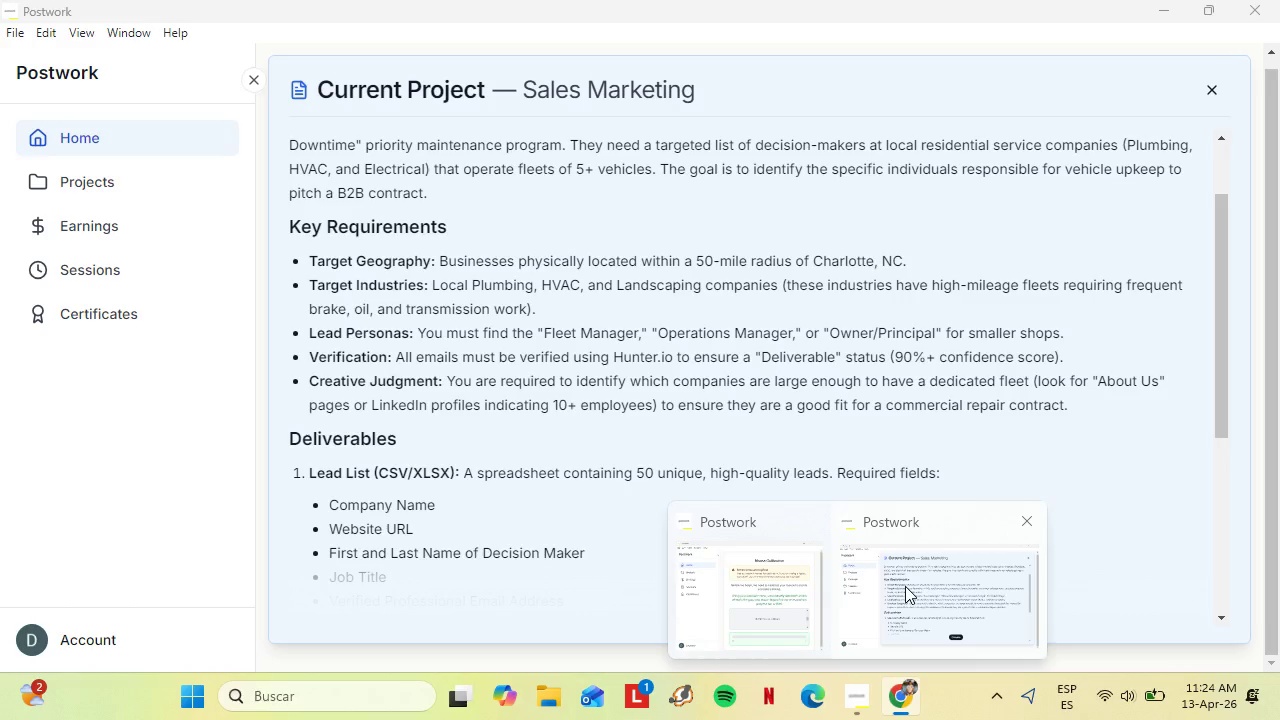 
wait(5.67)
 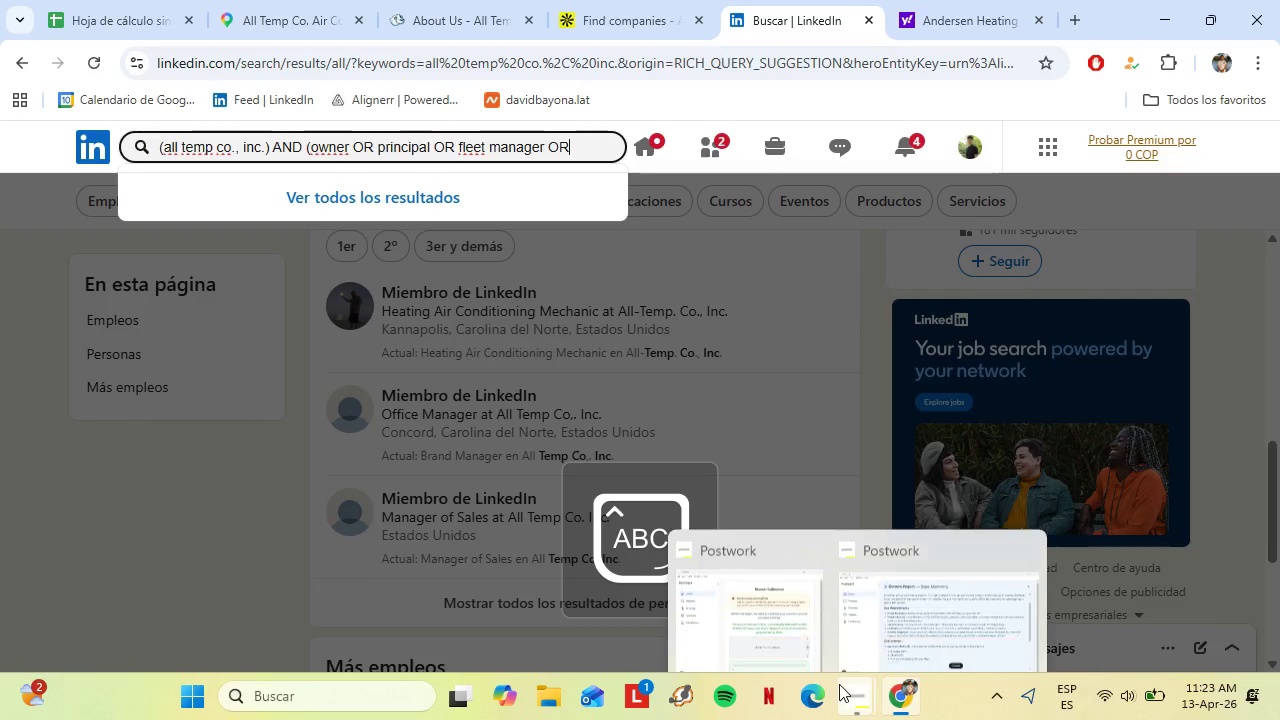 
type( operations manager()
 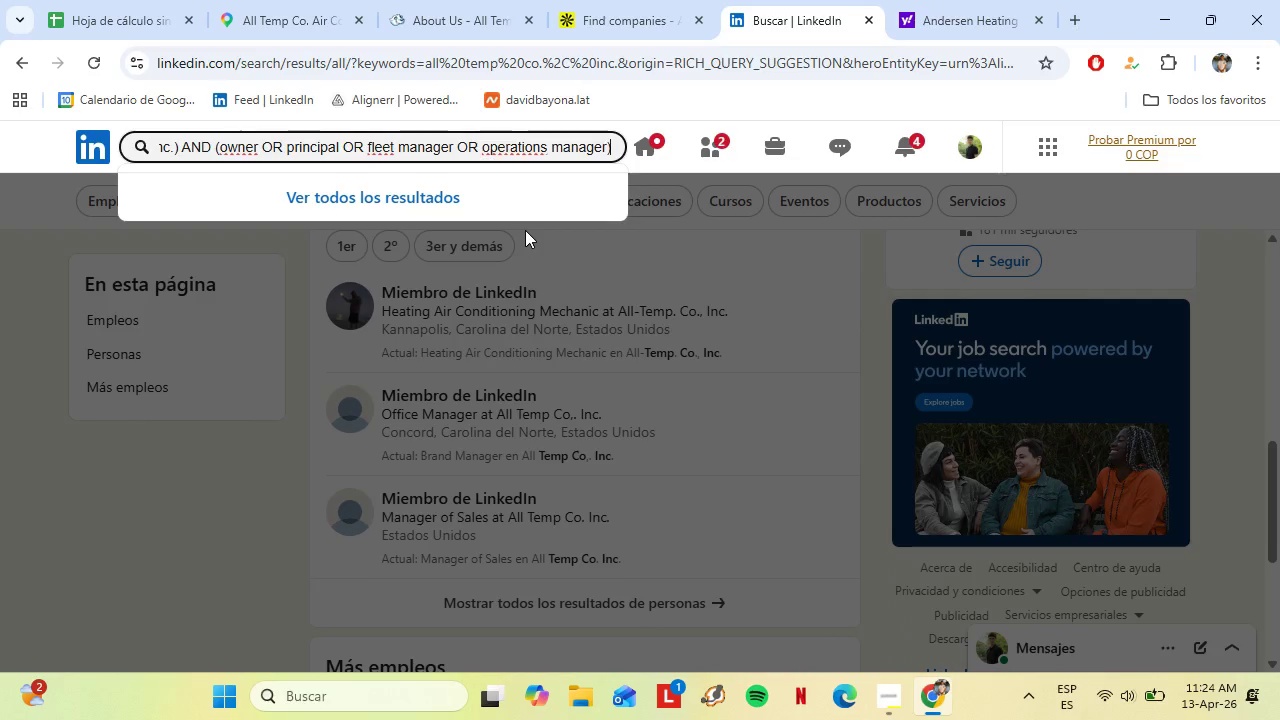 
key(Enter)
 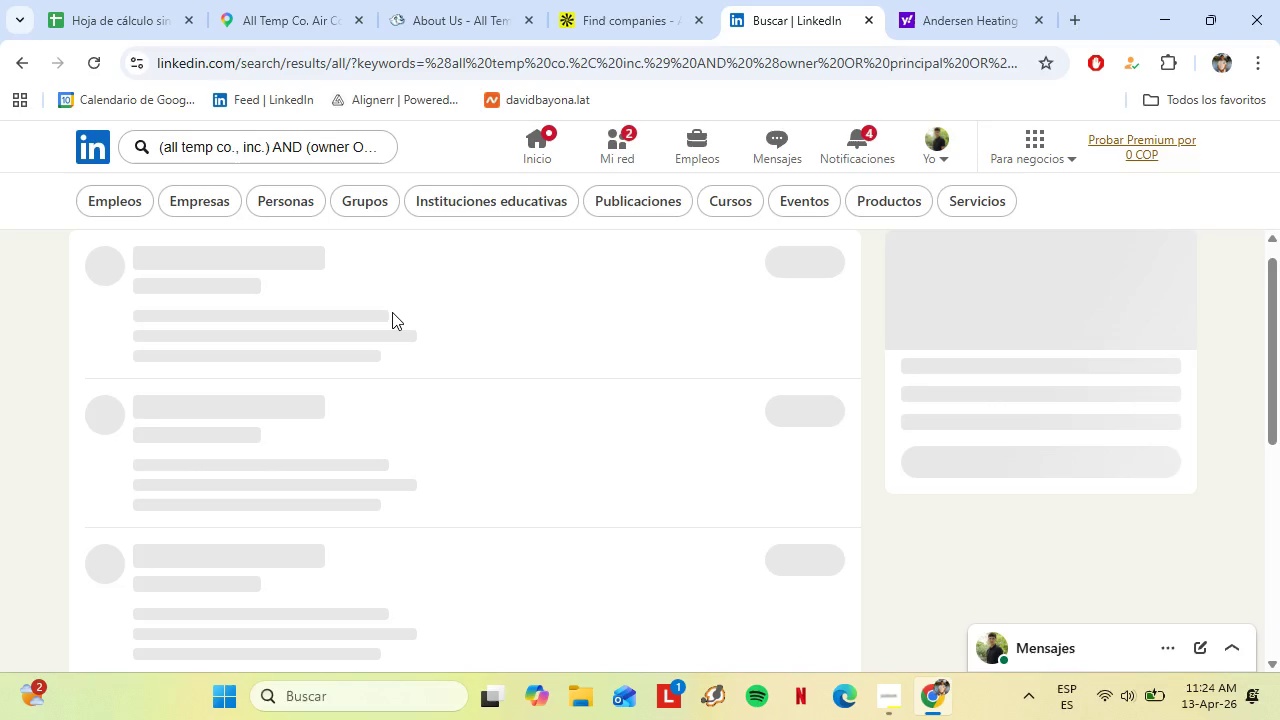 
mouse_move([295, 334])
 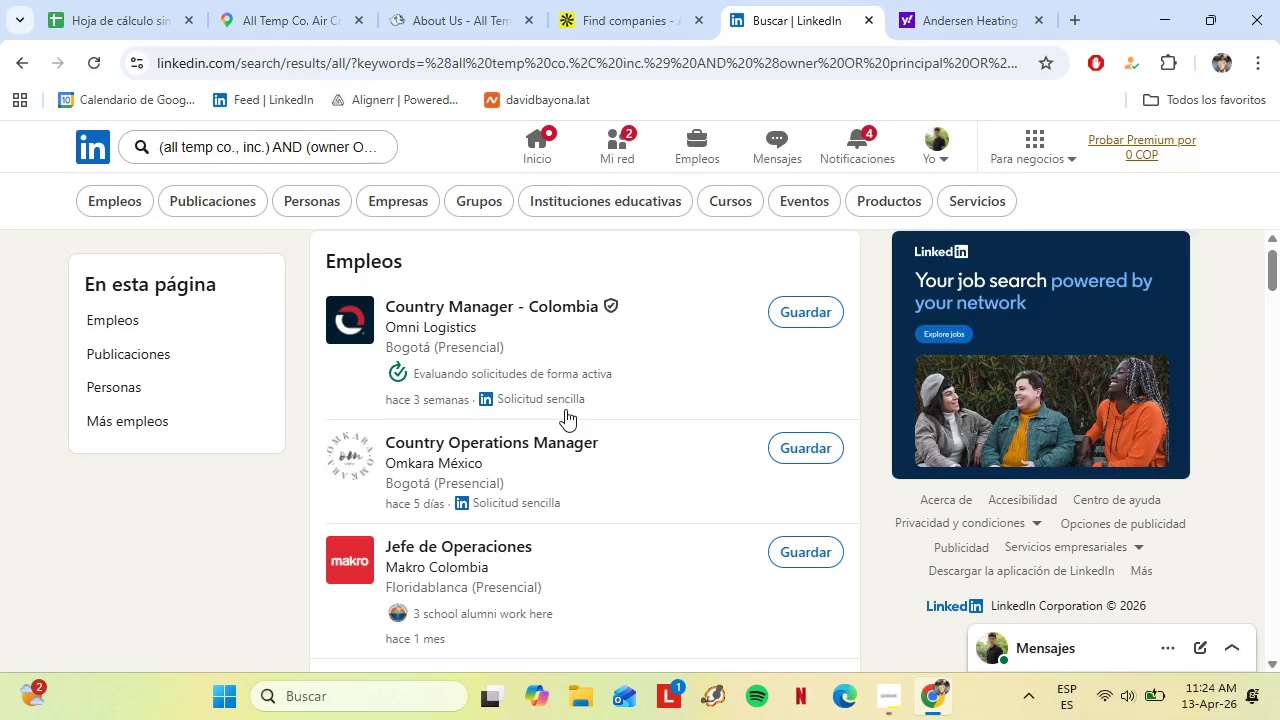 
scroll: coordinate [617, 512], scroll_direction: down, amount: 6.0
 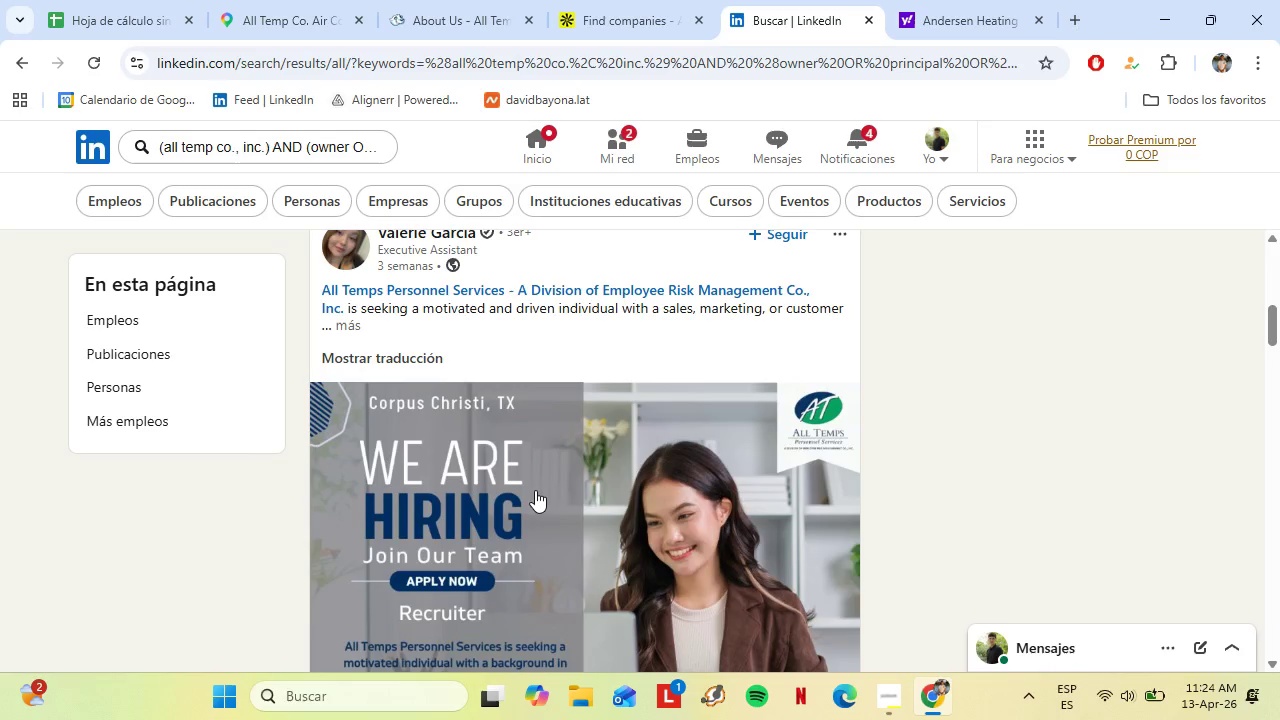 
scroll: coordinate [478, 412], scroll_direction: up, amount: 2.0
 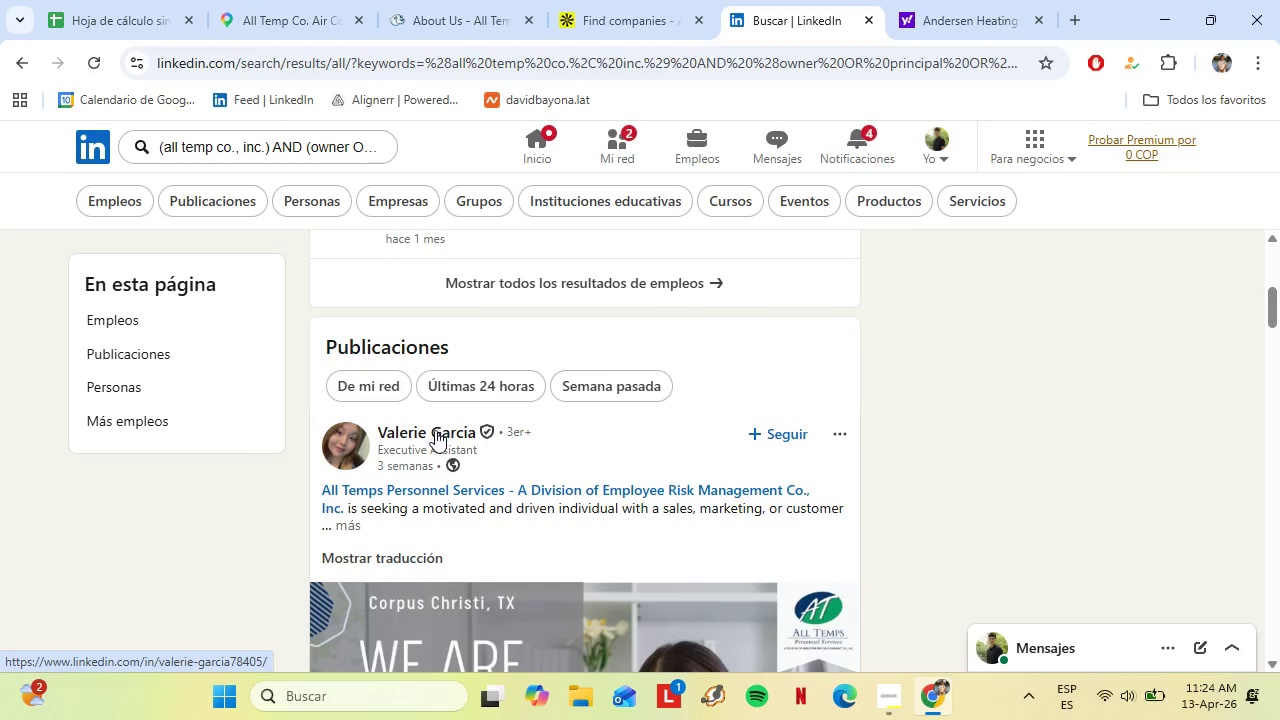 
left_click([435, 430])
 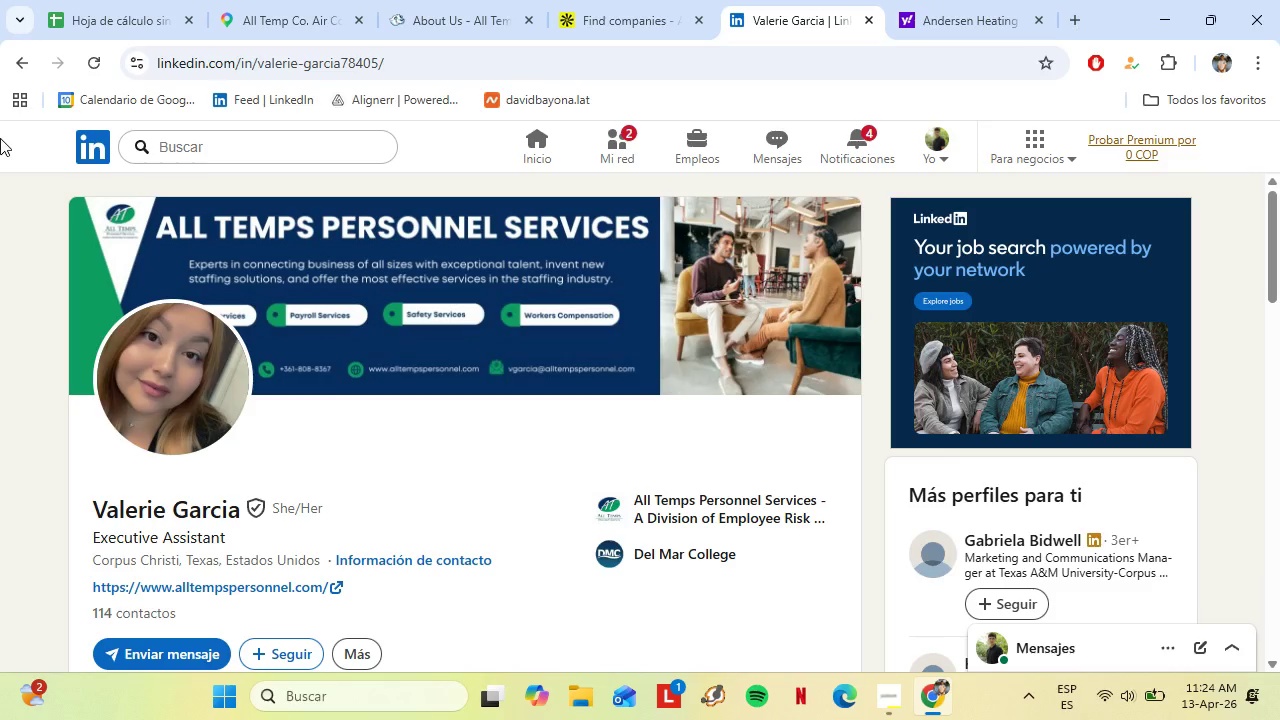 
wait(7.02)
 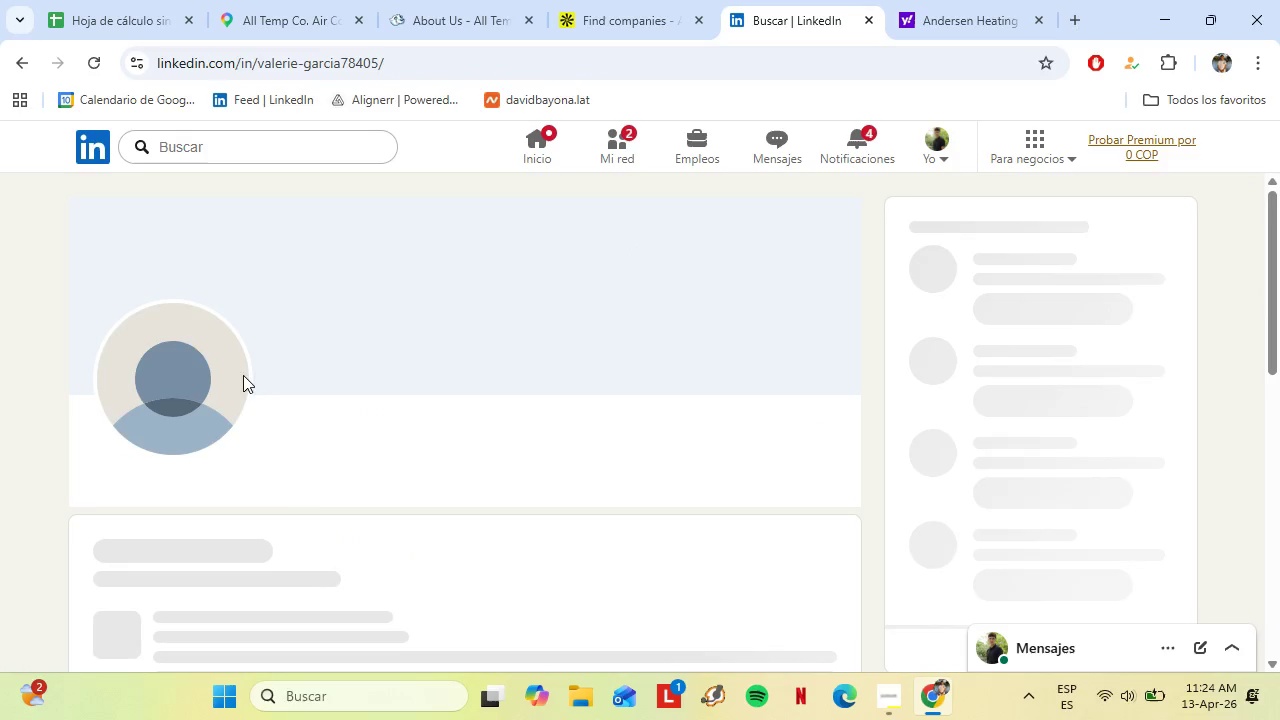 
left_click([422, 0])
 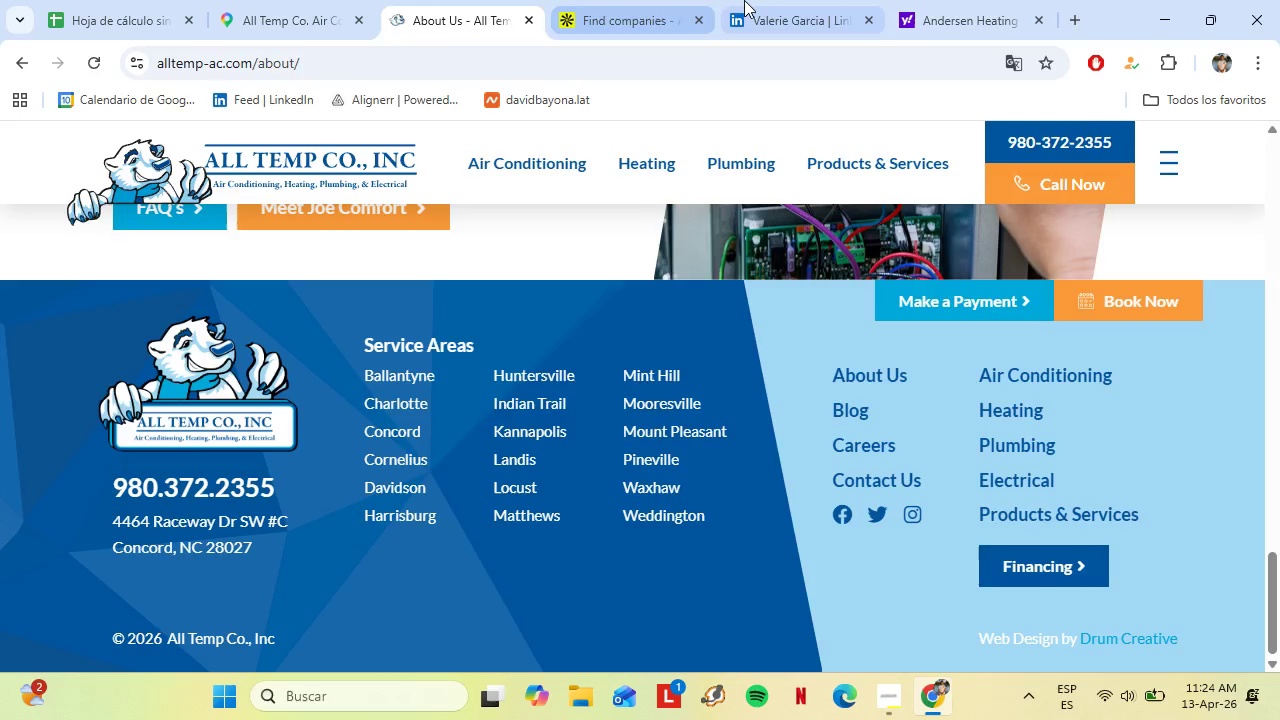 
left_click([750, 0])
 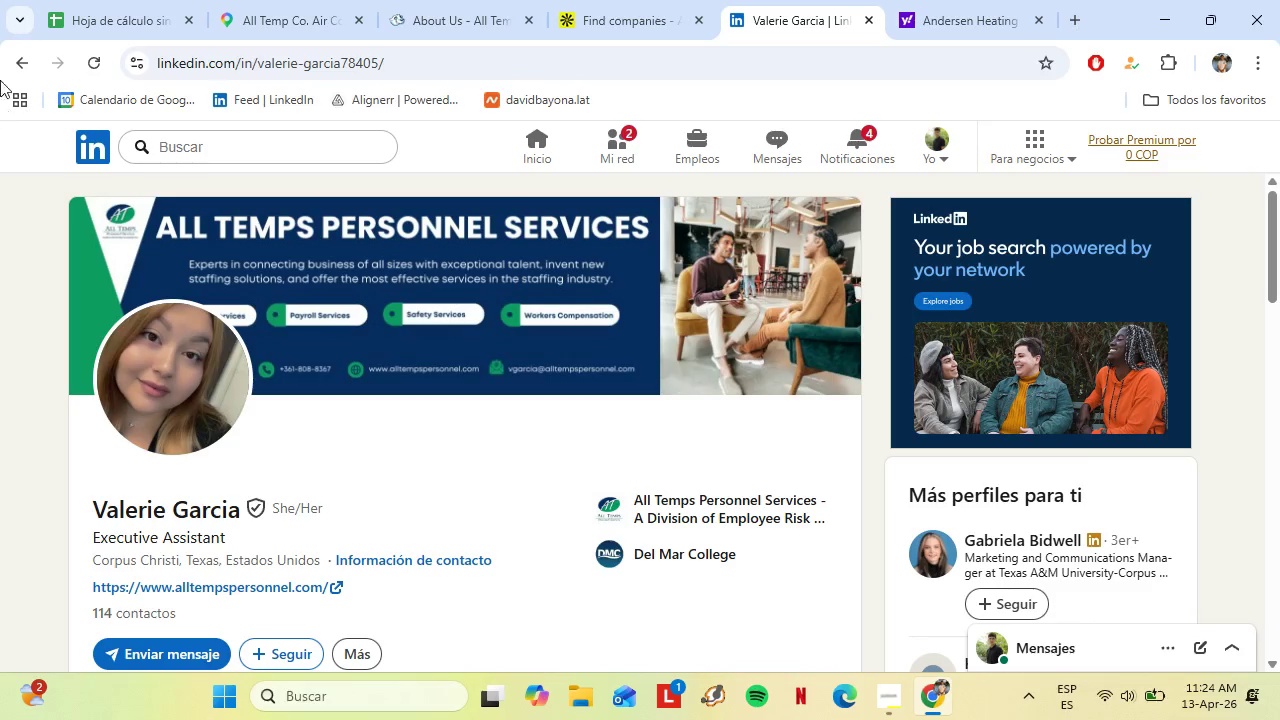 
left_click([16, 48])
 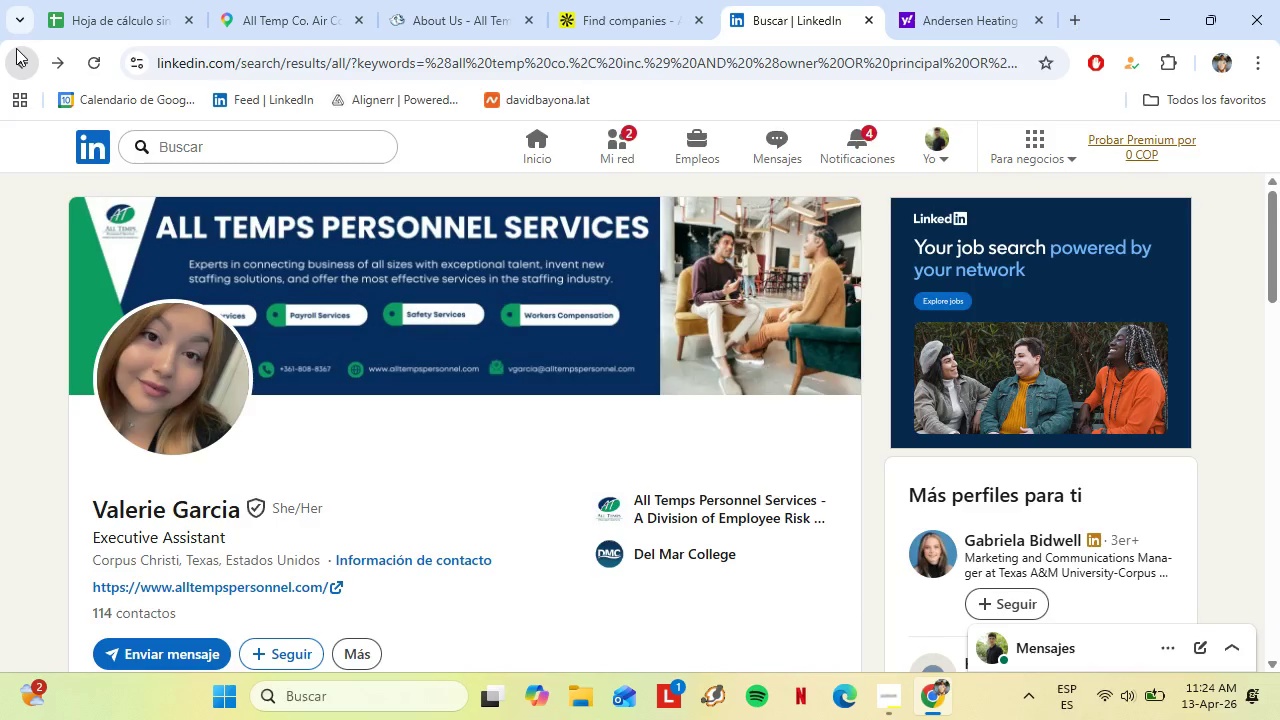 
mouse_move([383, 363])
 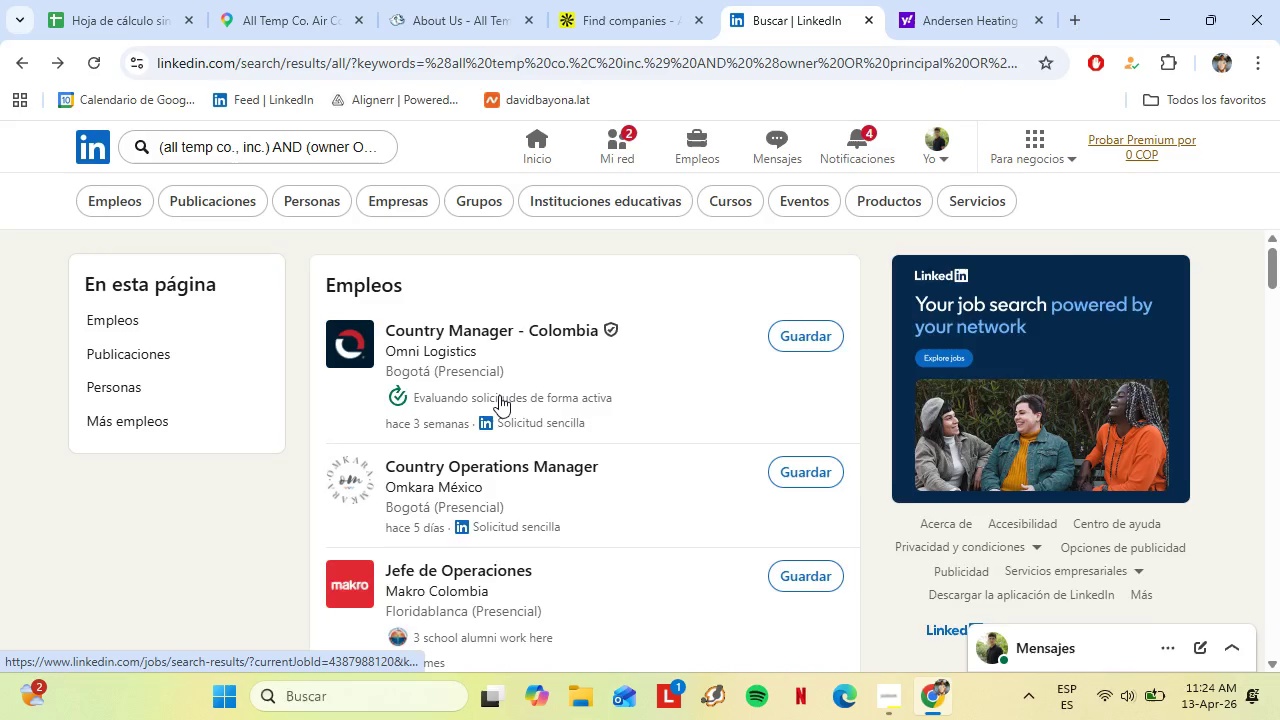 
scroll: coordinate [499, 395], scroll_direction: down, amount: 3.0
 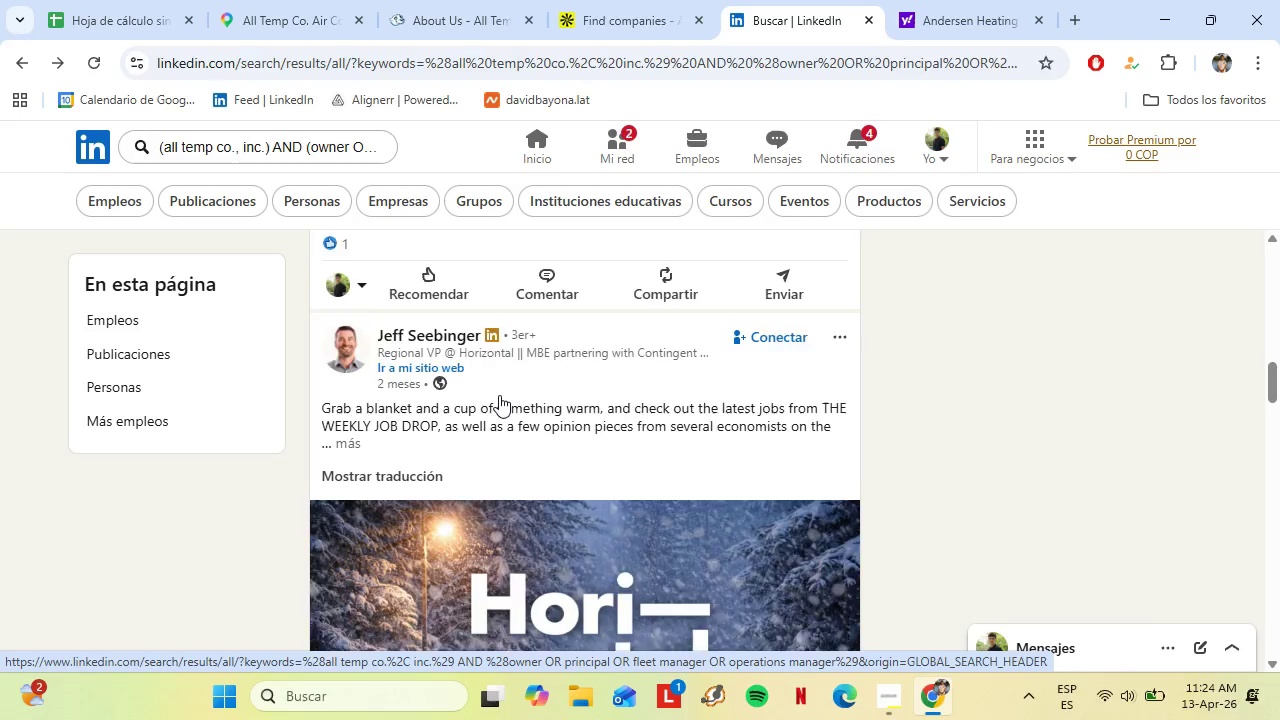 
scroll: coordinate [499, 395], scroll_direction: up, amount: 1.0
 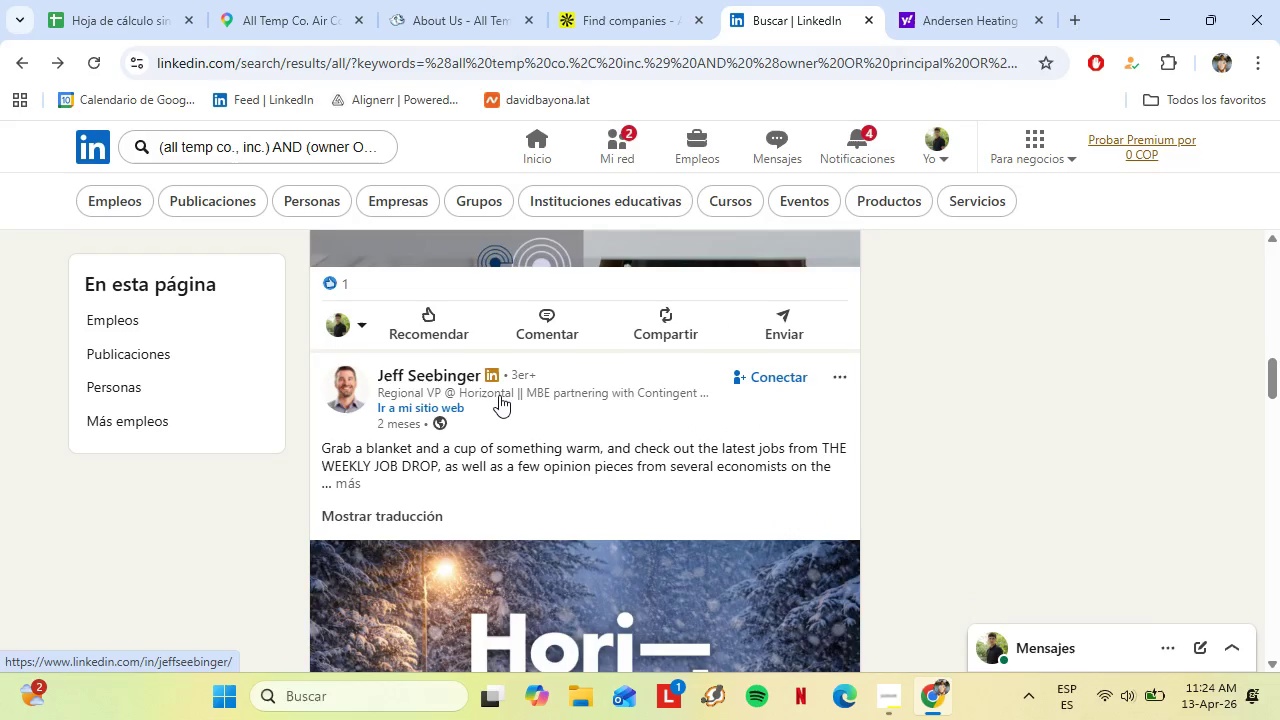 
scroll: coordinate [499, 395], scroll_direction: down, amount: 7.0
 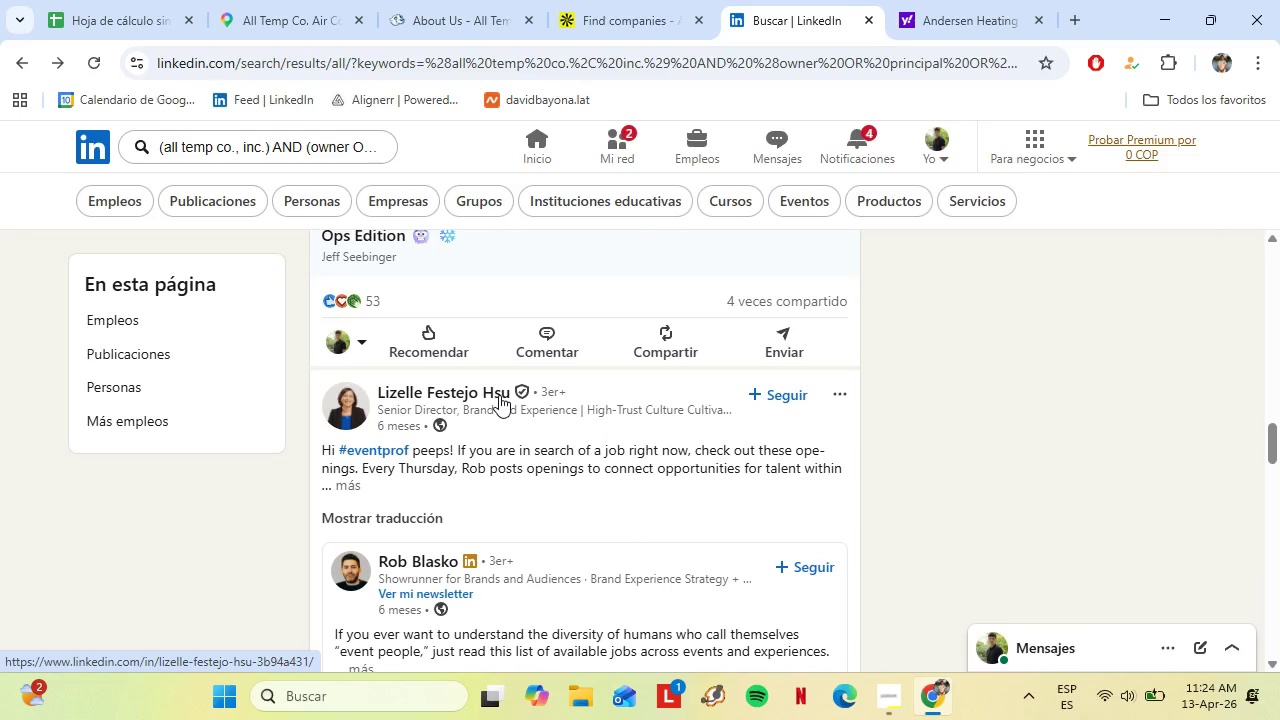 
scroll: coordinate [493, 391], scroll_direction: up, amount: 9.0
 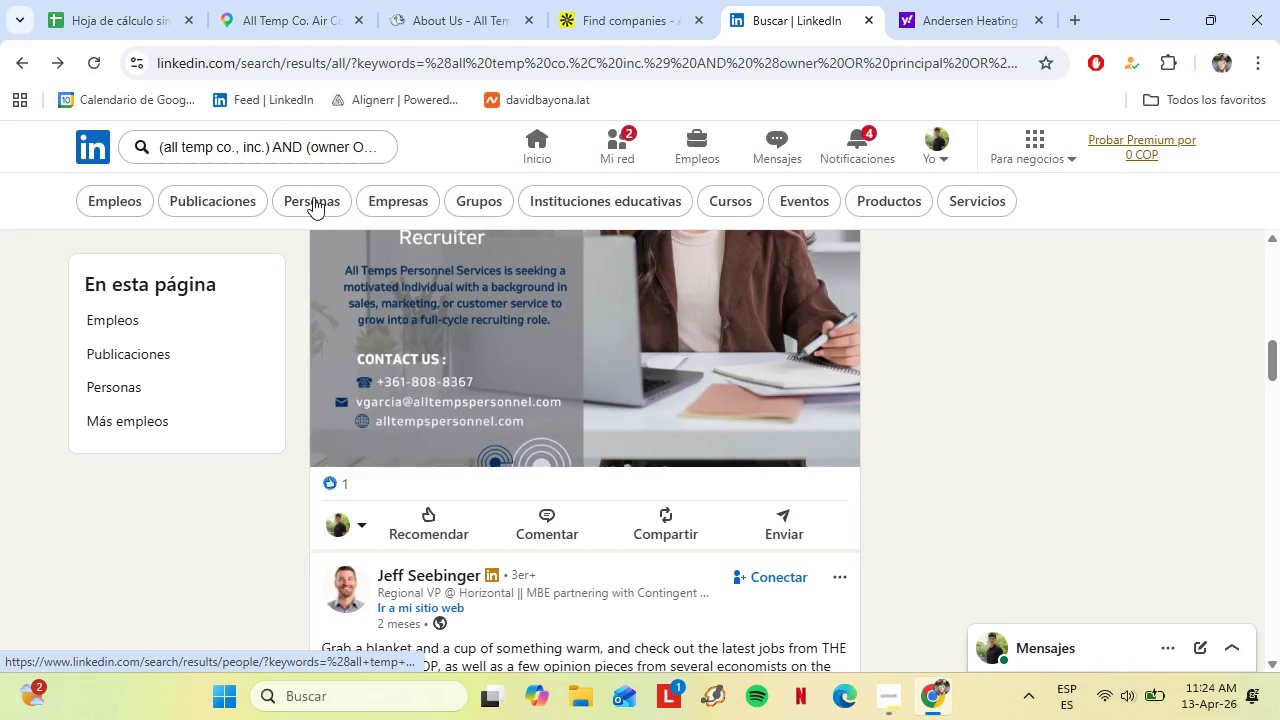 
left_click([314, 197])
 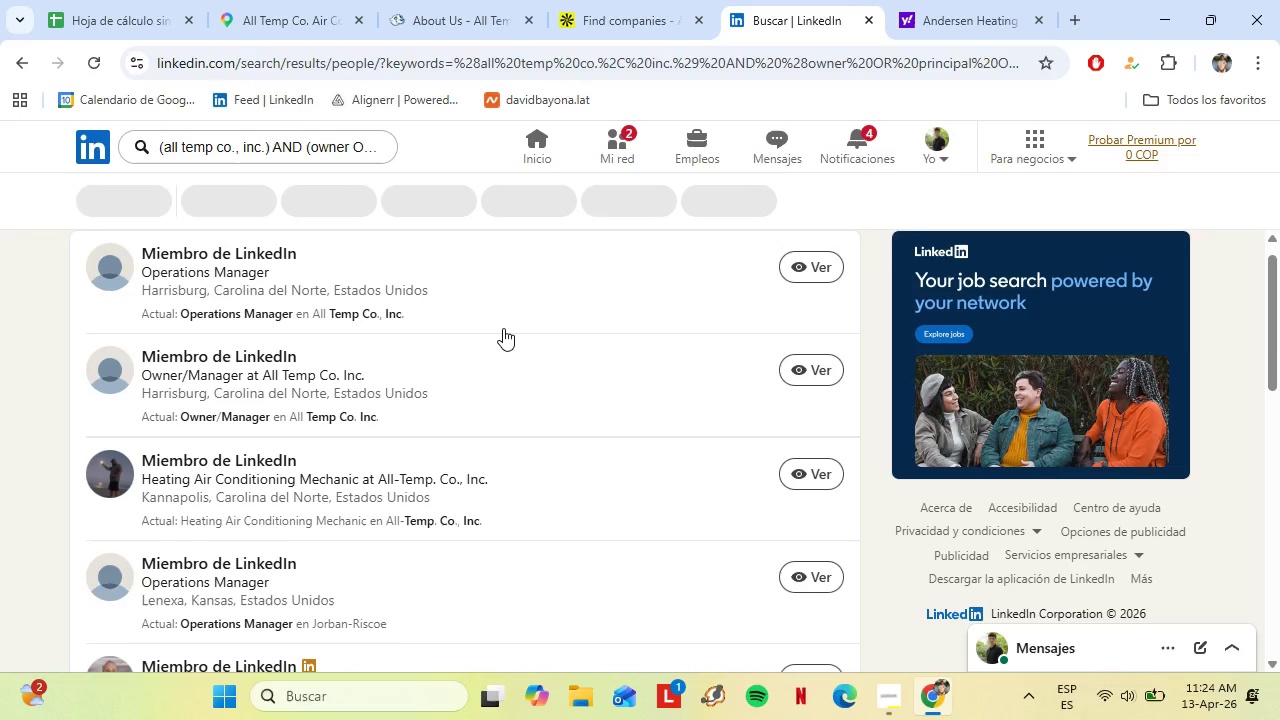 
wait(8.17)
 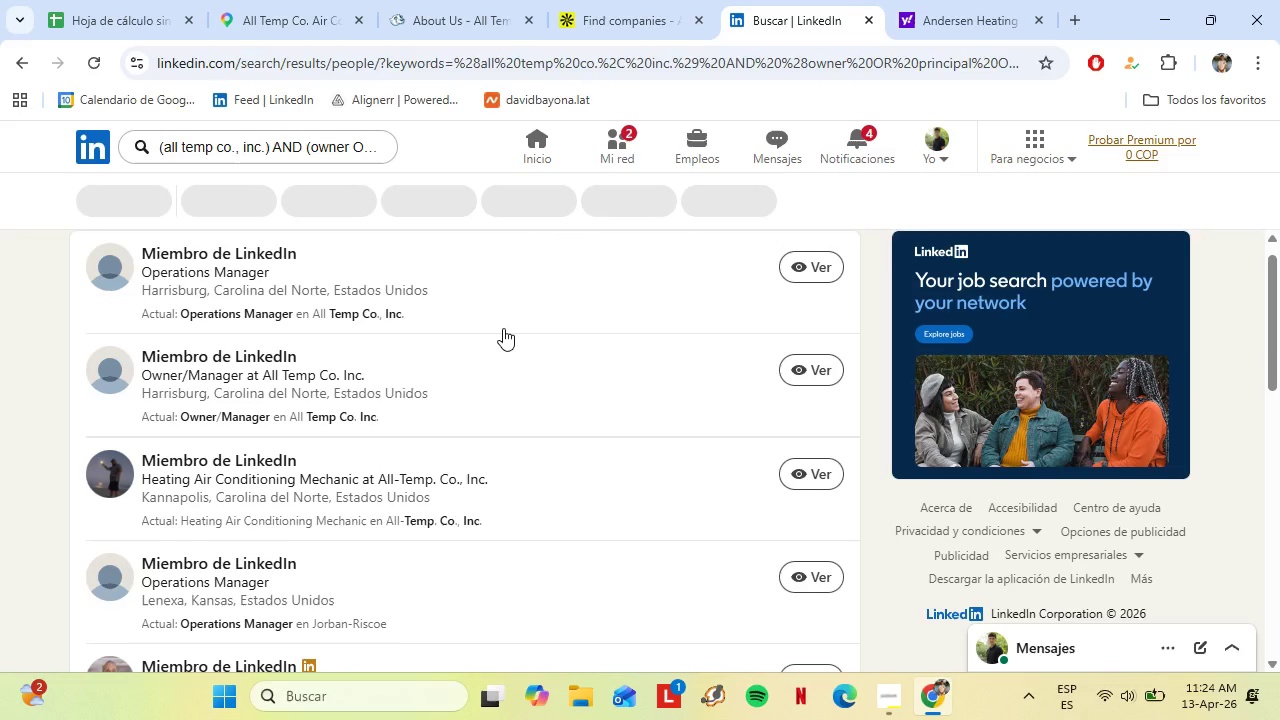 
left_click([315, 160])
 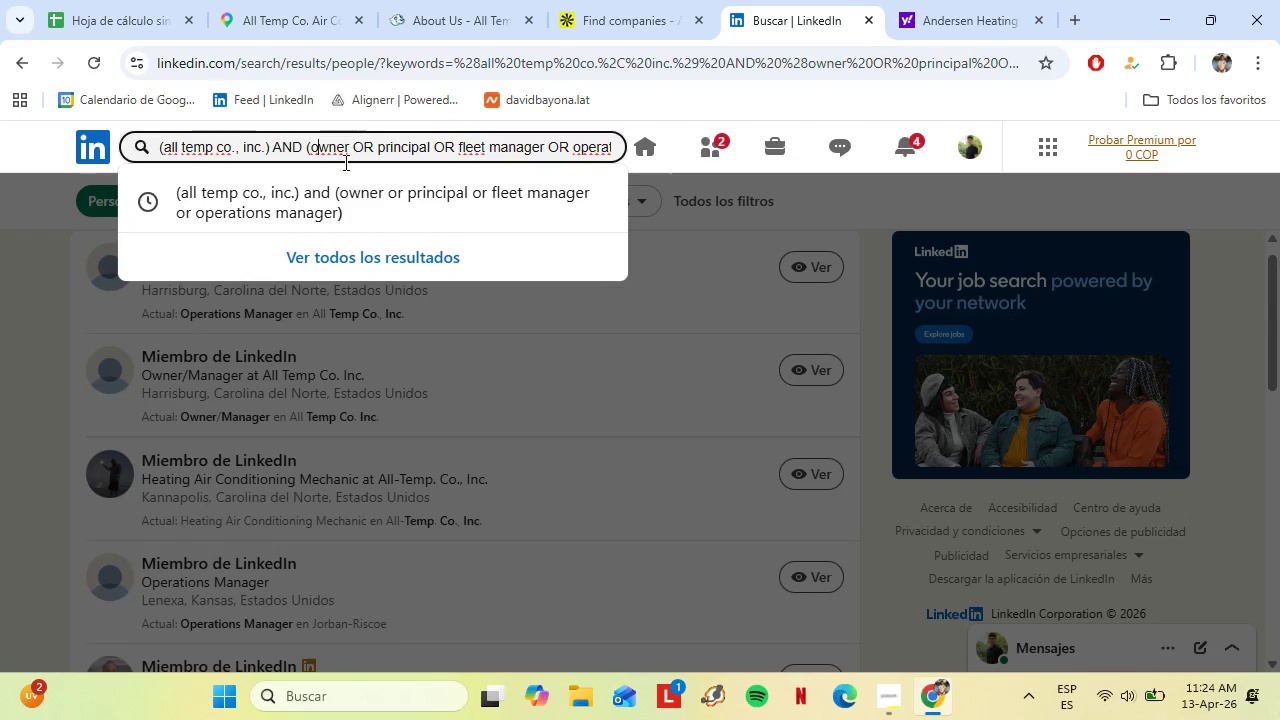 
left_click([272, 425])
 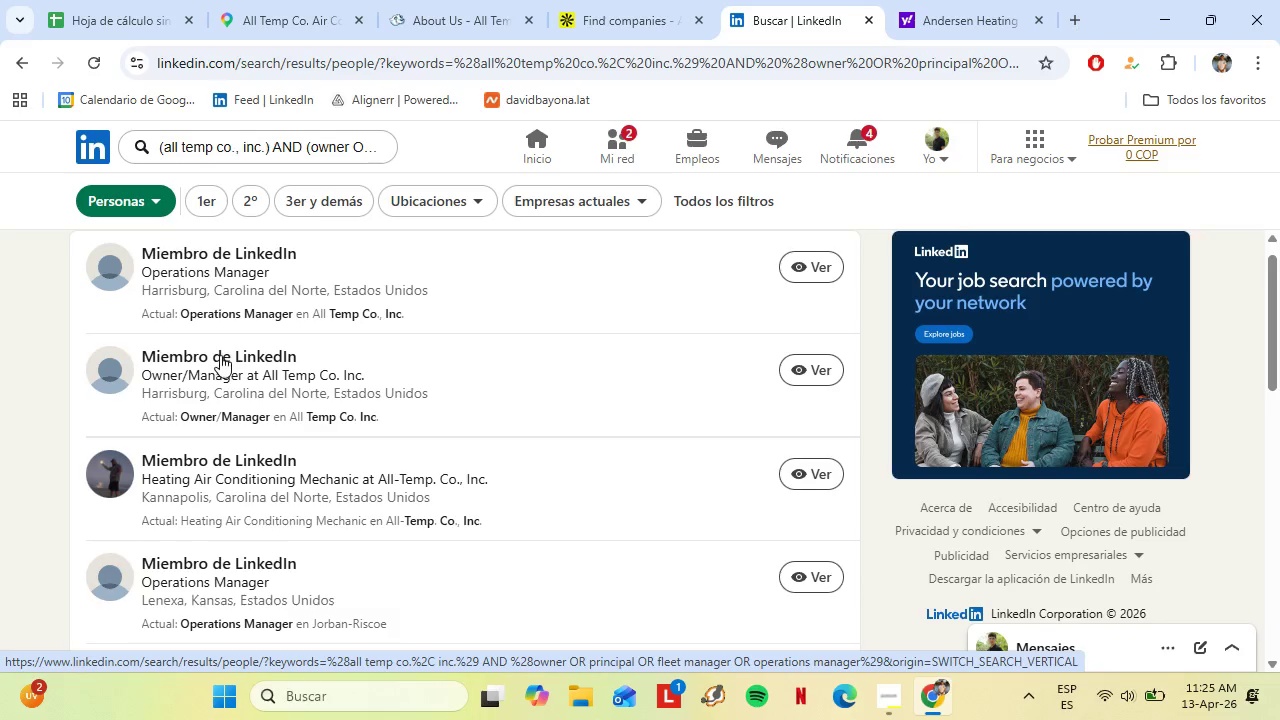 
left_click([342, 418])
 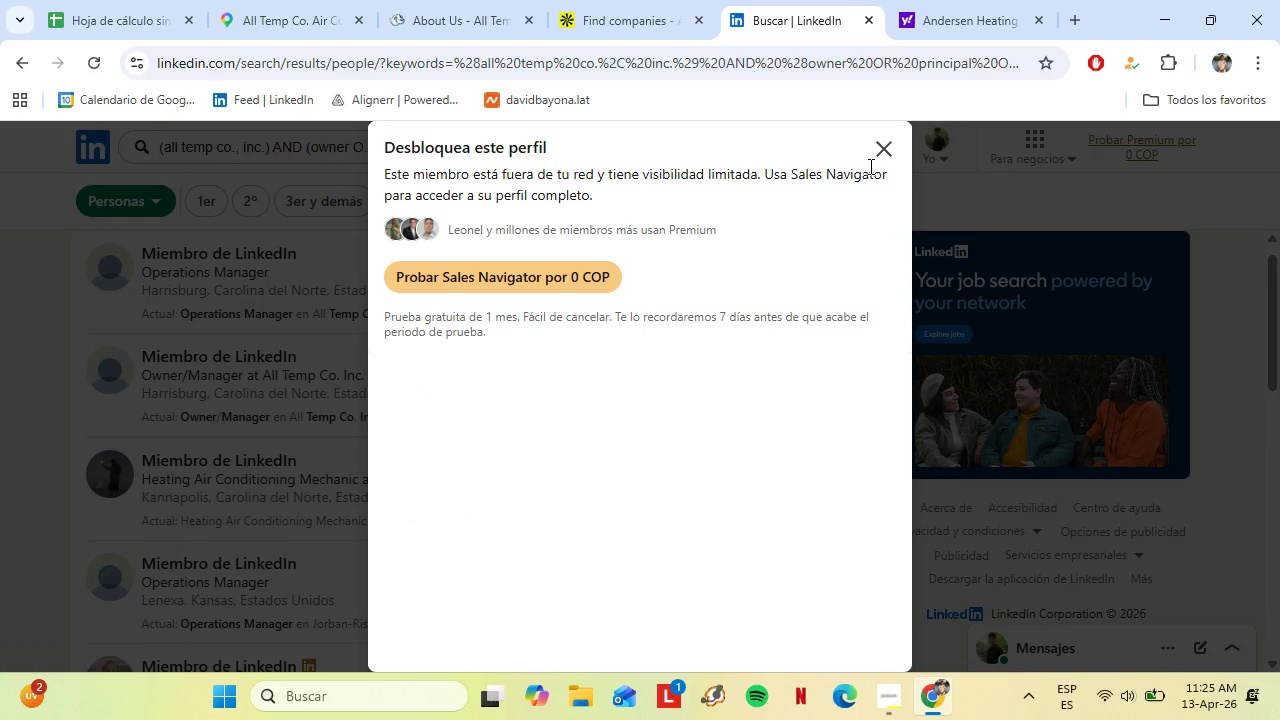 
left_click([879, 153])
 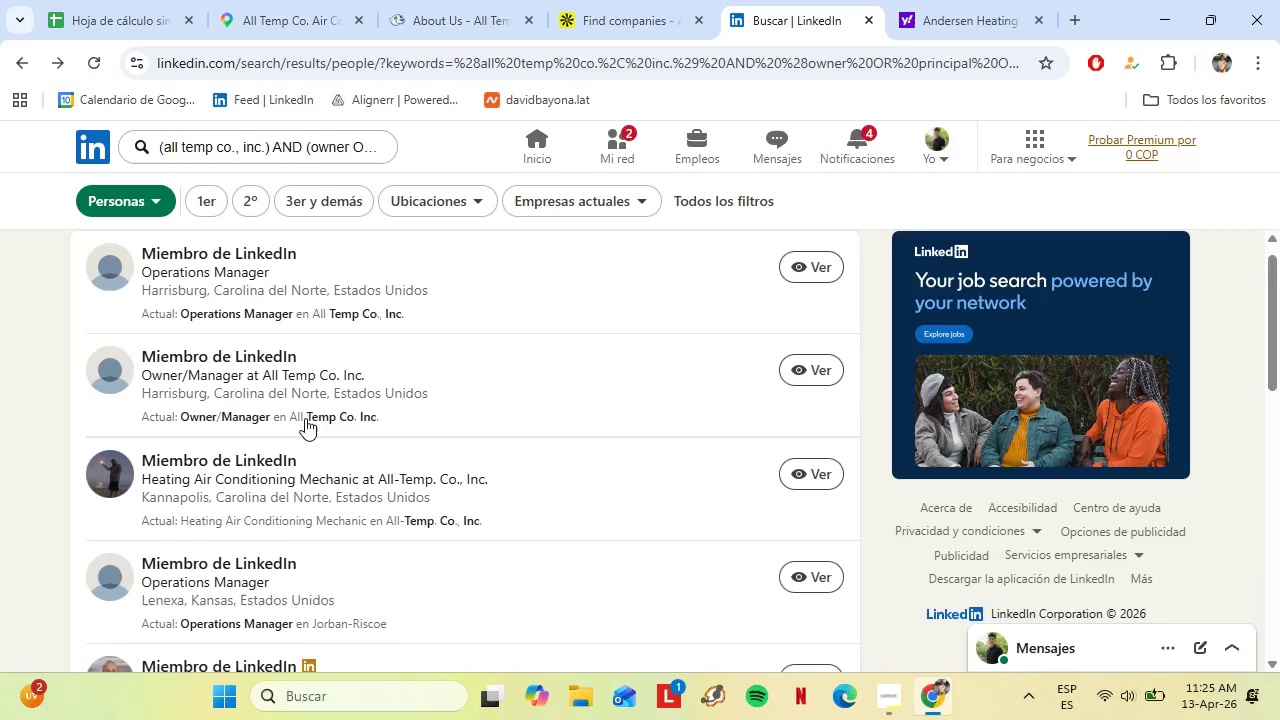 
scroll: coordinate [304, 418], scroll_direction: down, amount: 1.0
 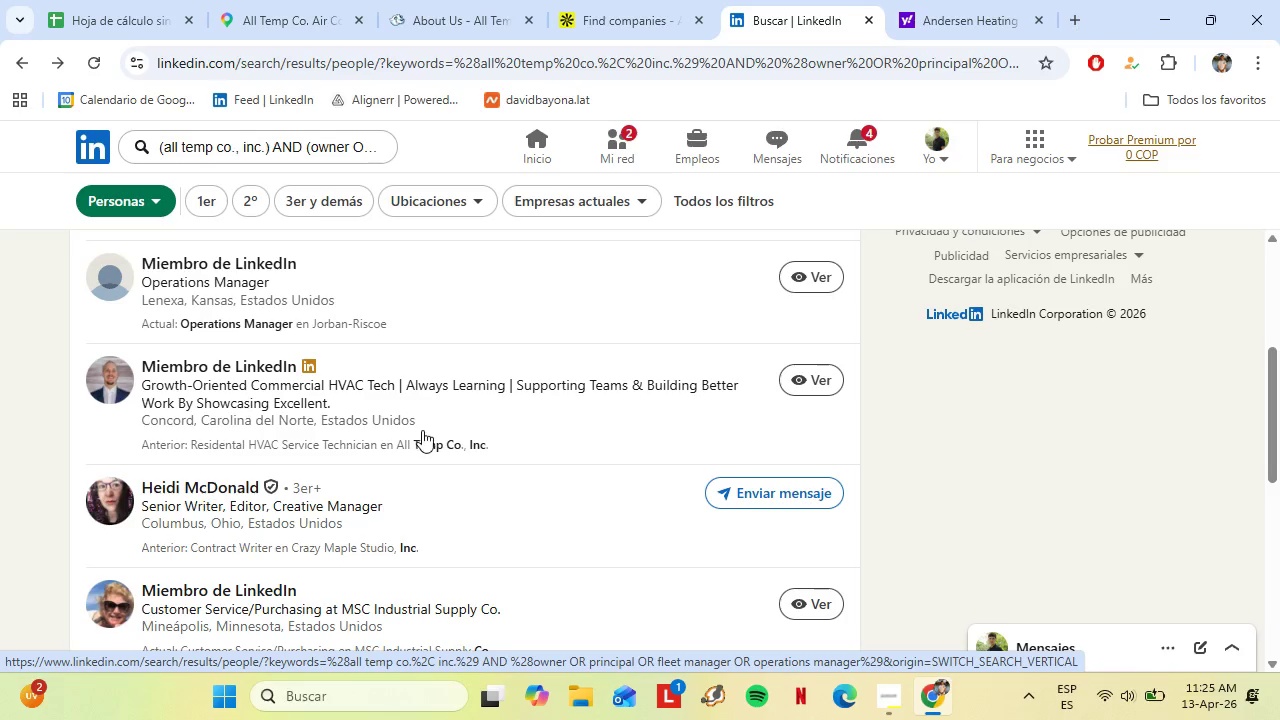 
wait(6.5)
 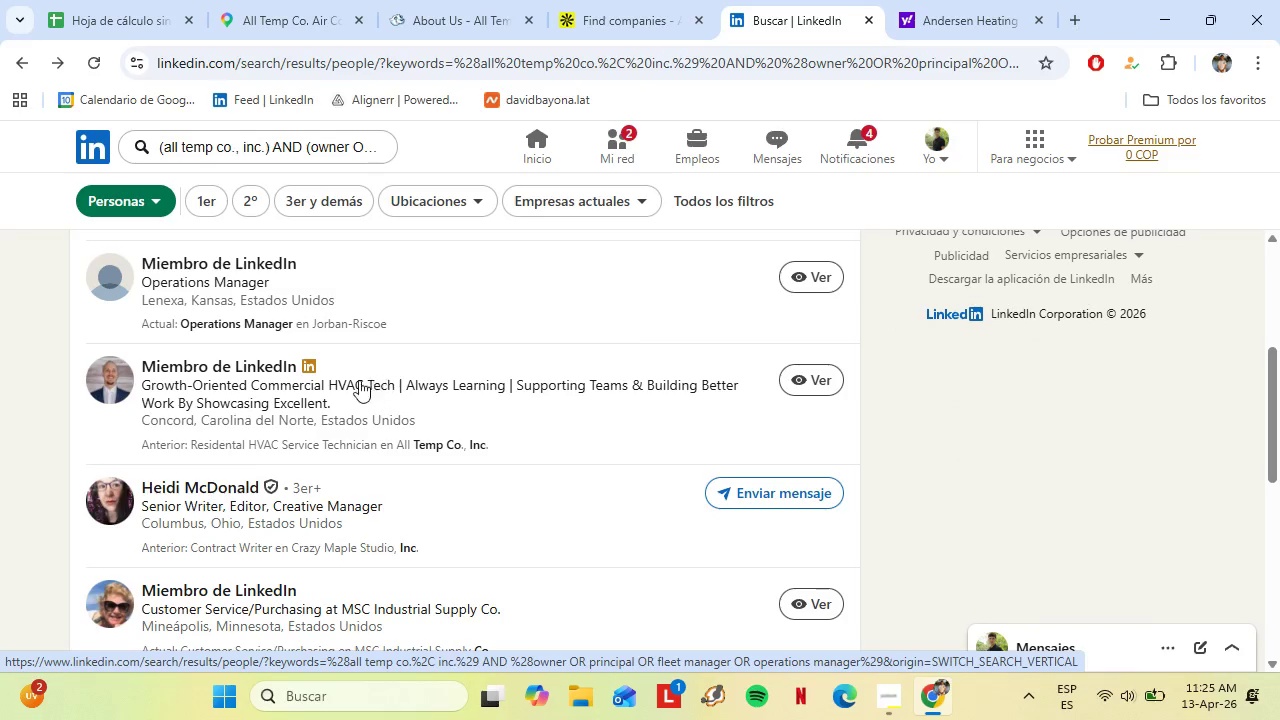 
scroll: coordinate [423, 436], scroll_direction: down, amount: 3.0
 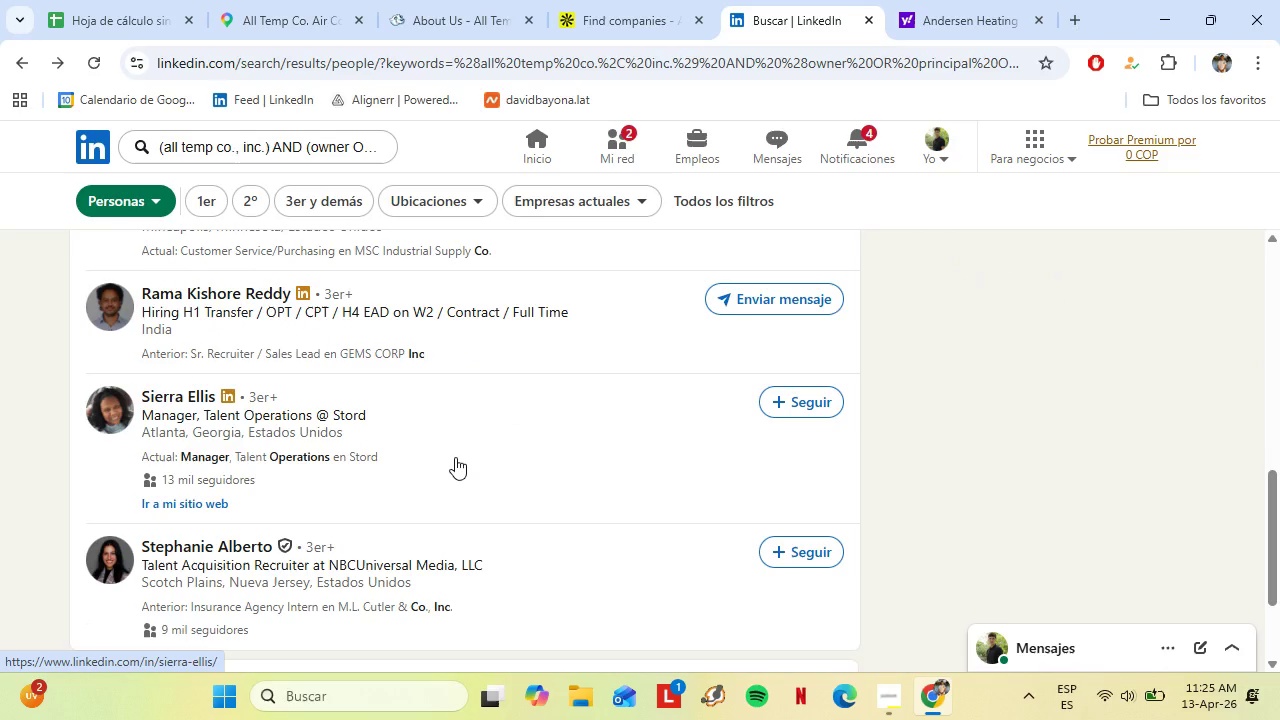 
scroll: coordinate [451, 447], scroll_direction: up, amount: 11.0
 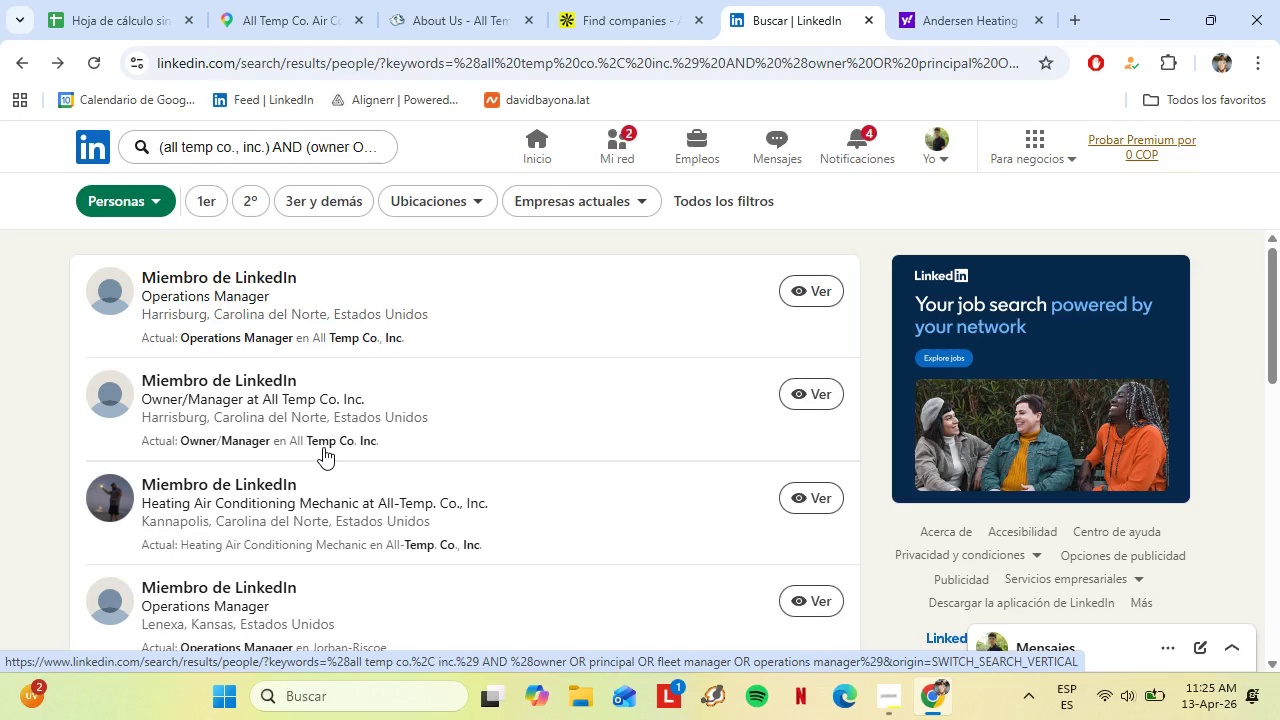 
left_click([144, 0])
 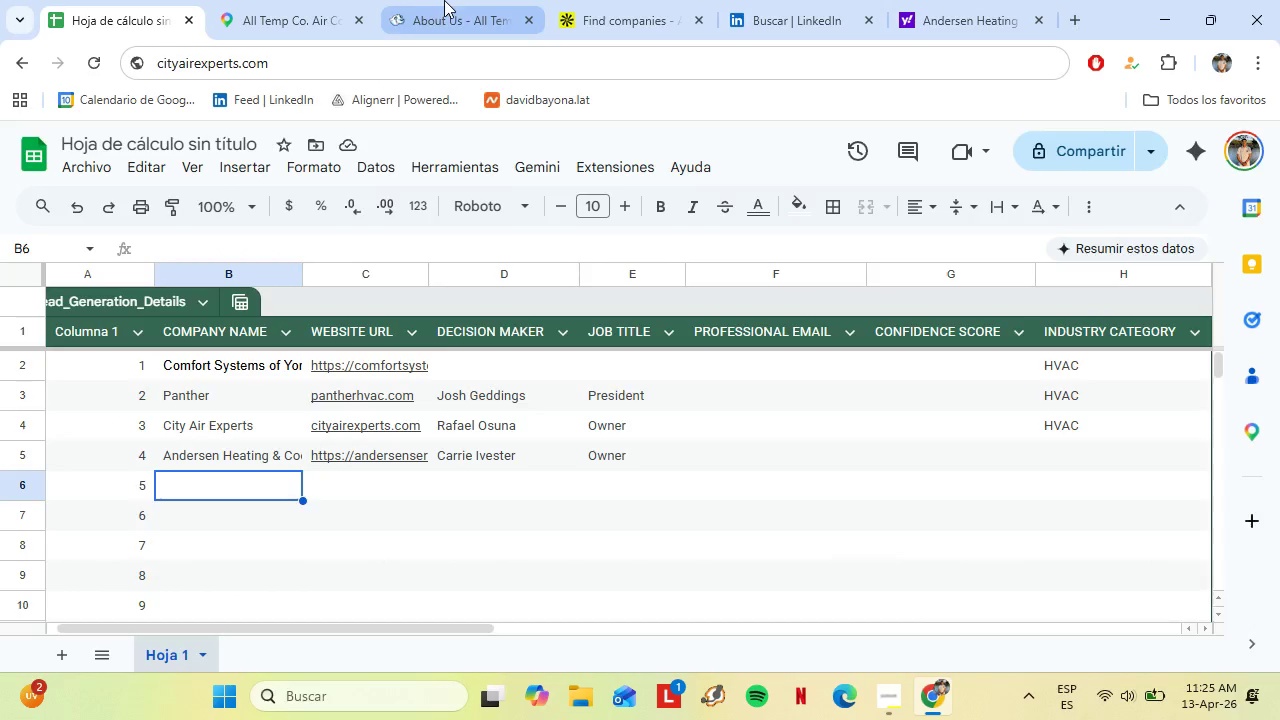 
left_click([444, 0])
 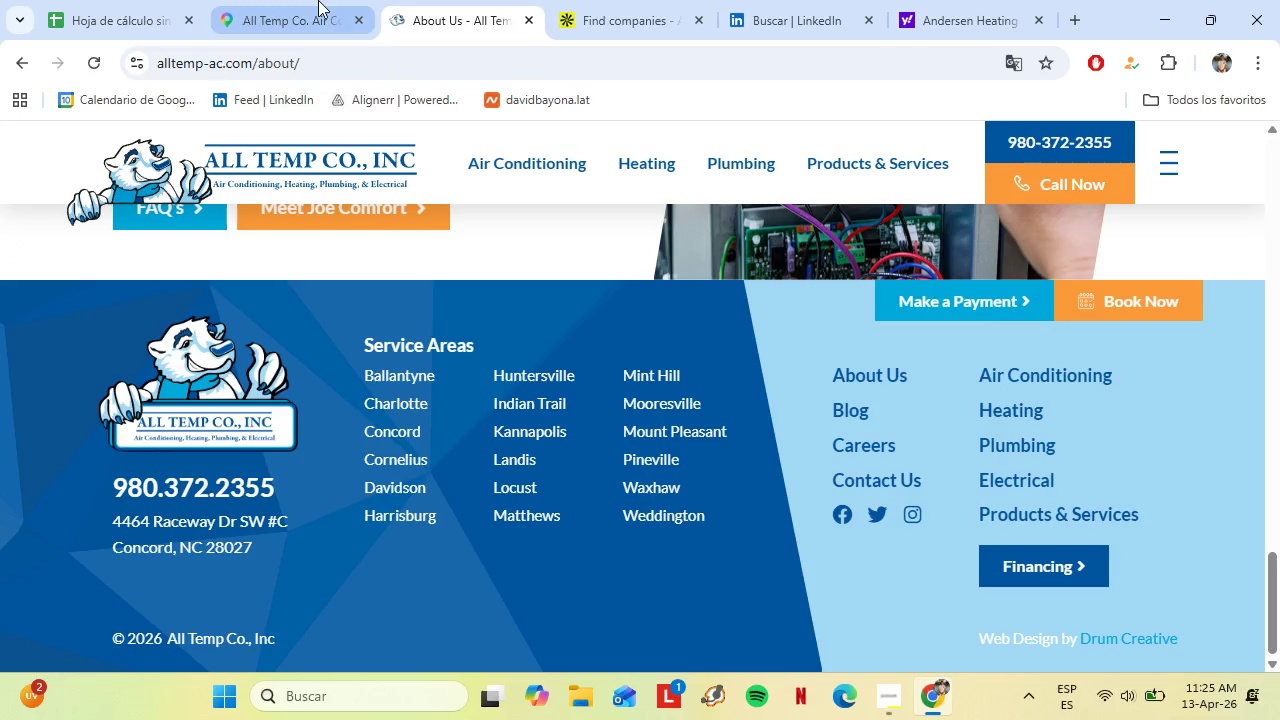 
left_click([318, 0])
 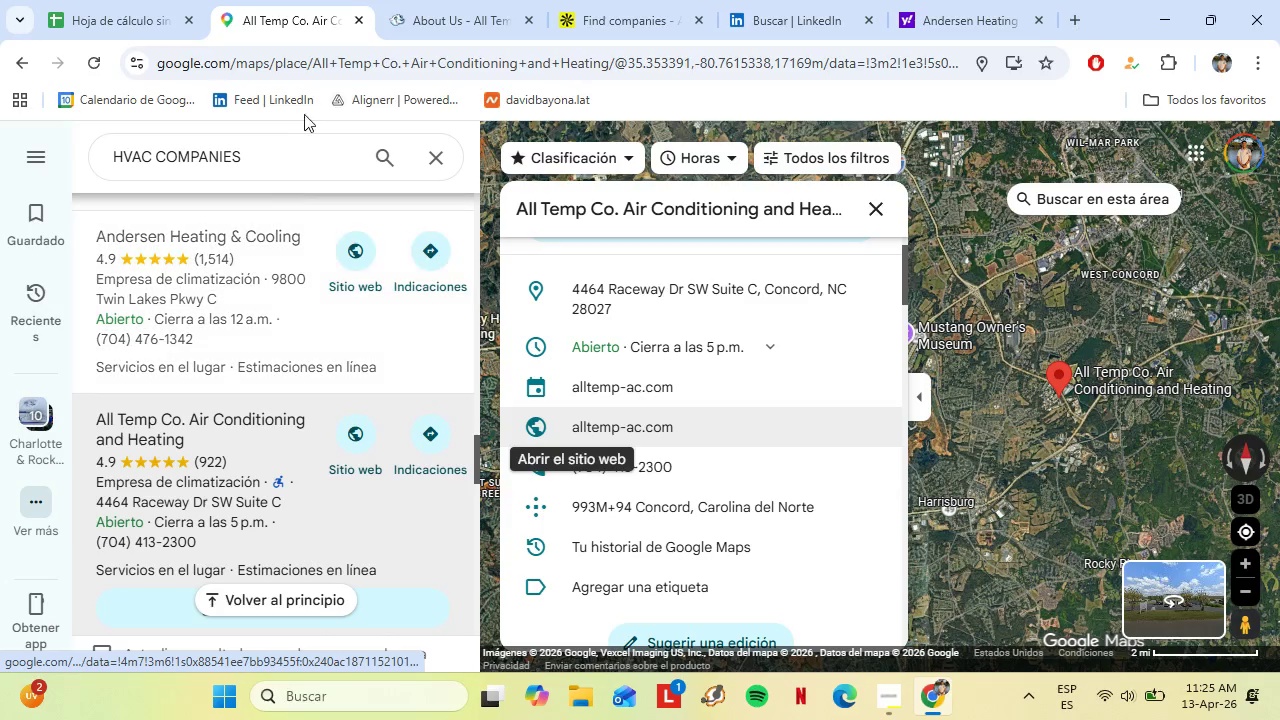 
mouse_move([466, 25])
 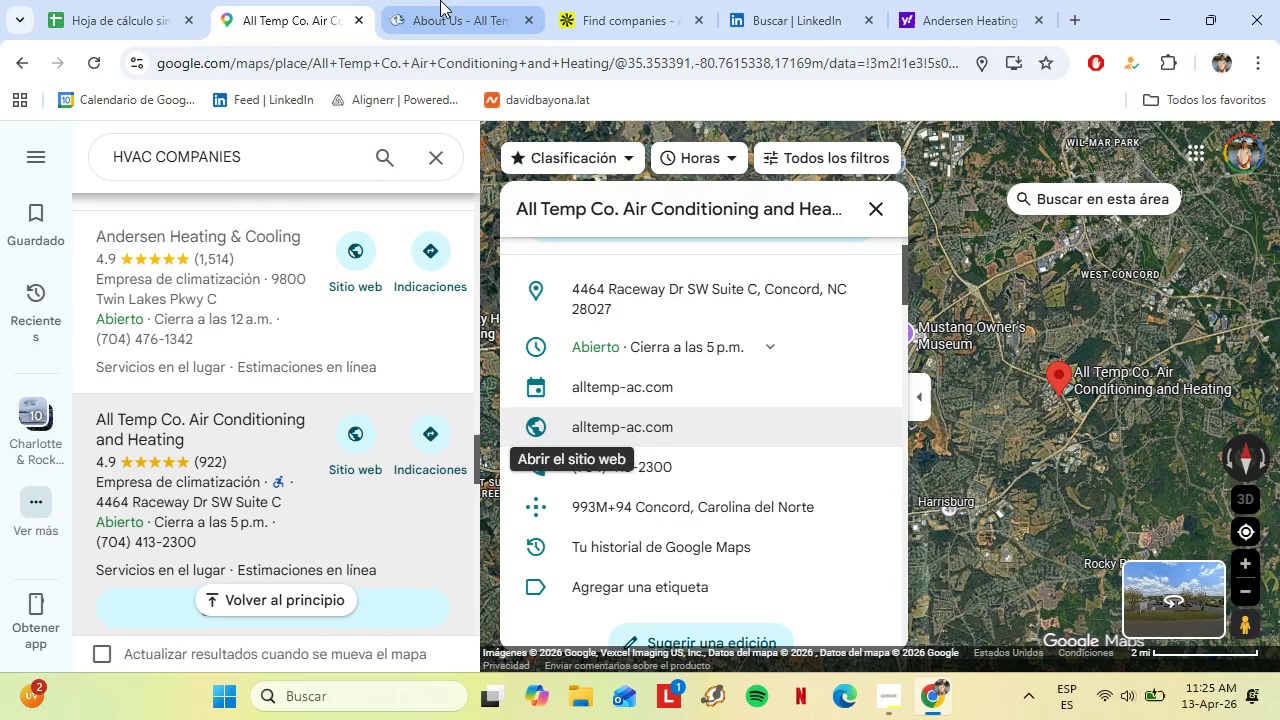 
left_click([440, 0])
 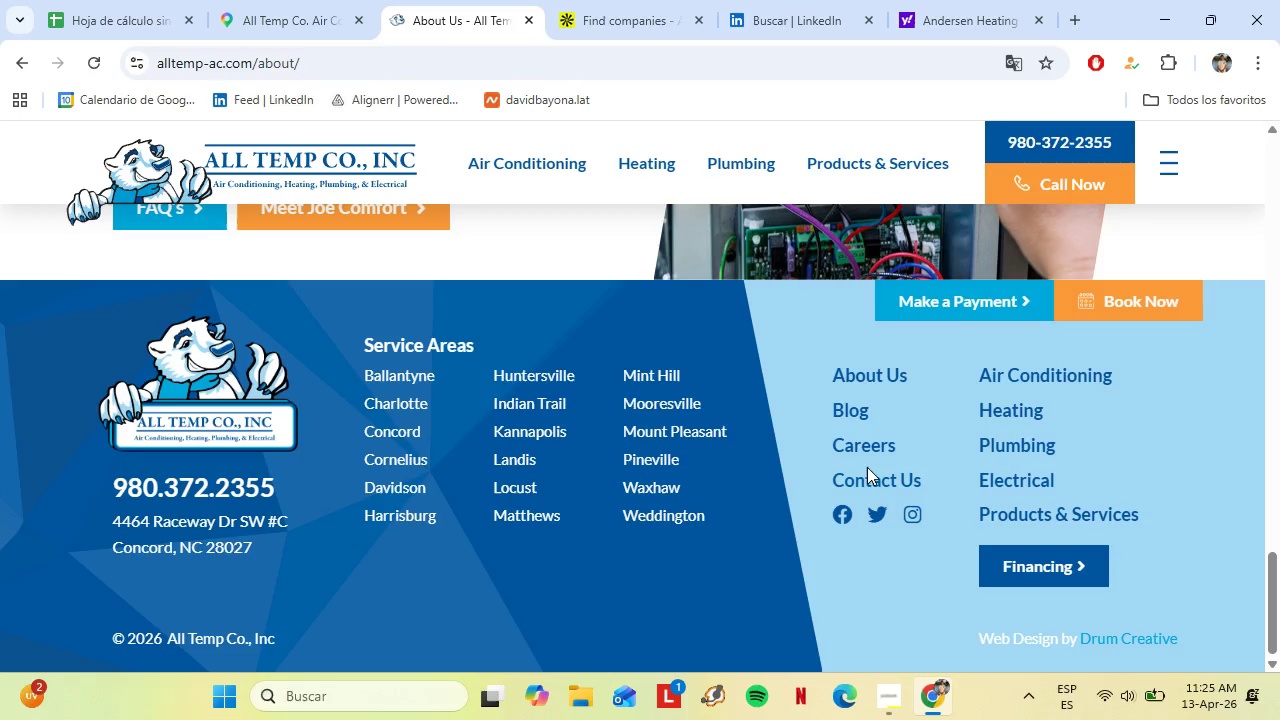 
wait(7.62)
 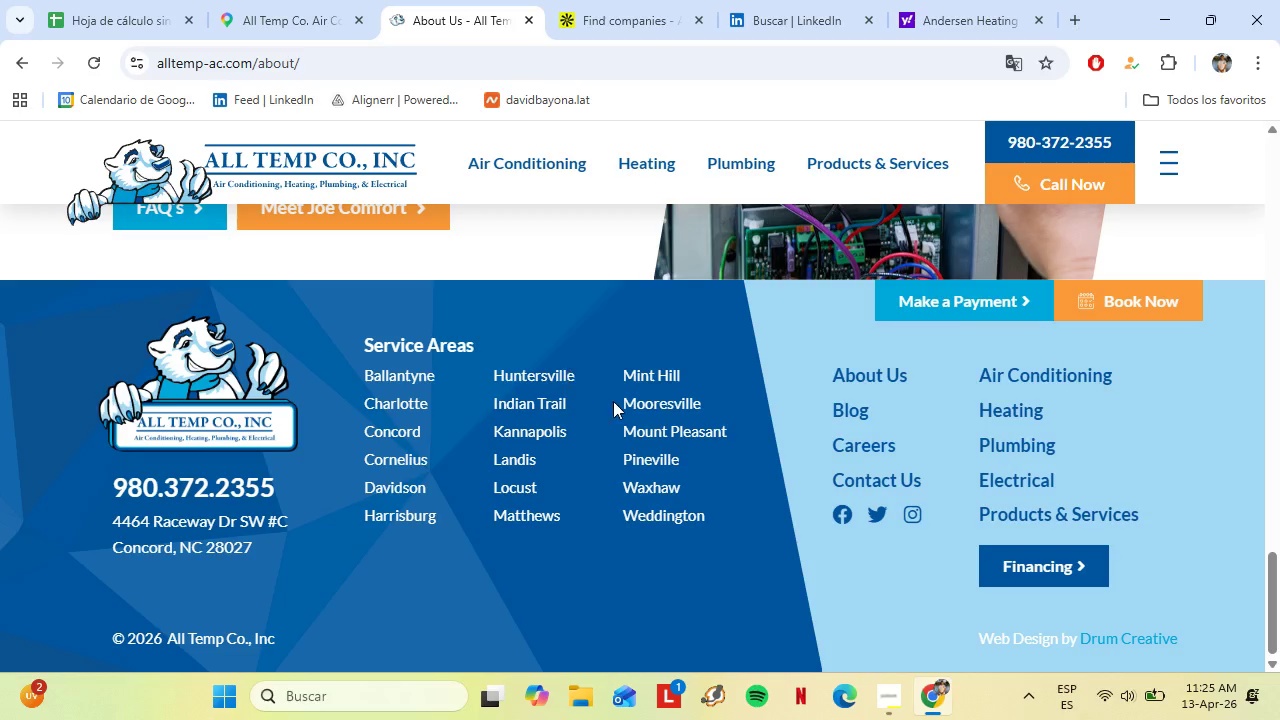 
left_click([607, 0])
 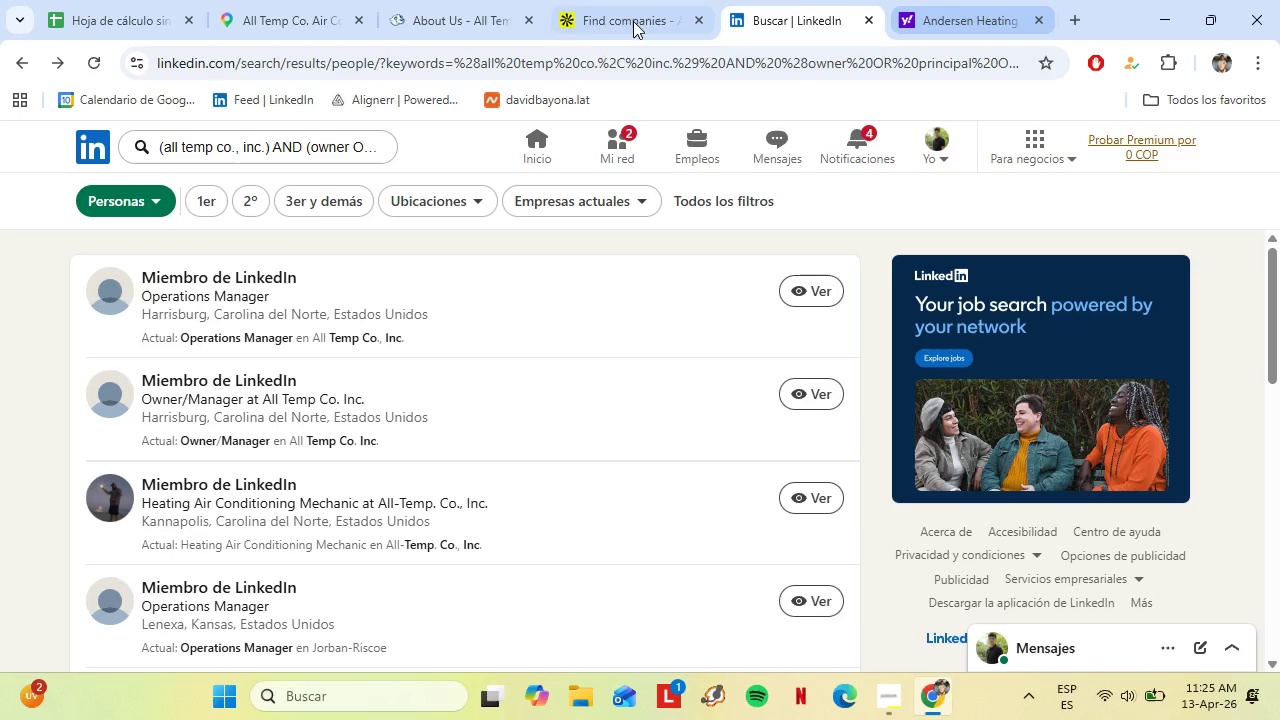 
left_click([289, 148])
 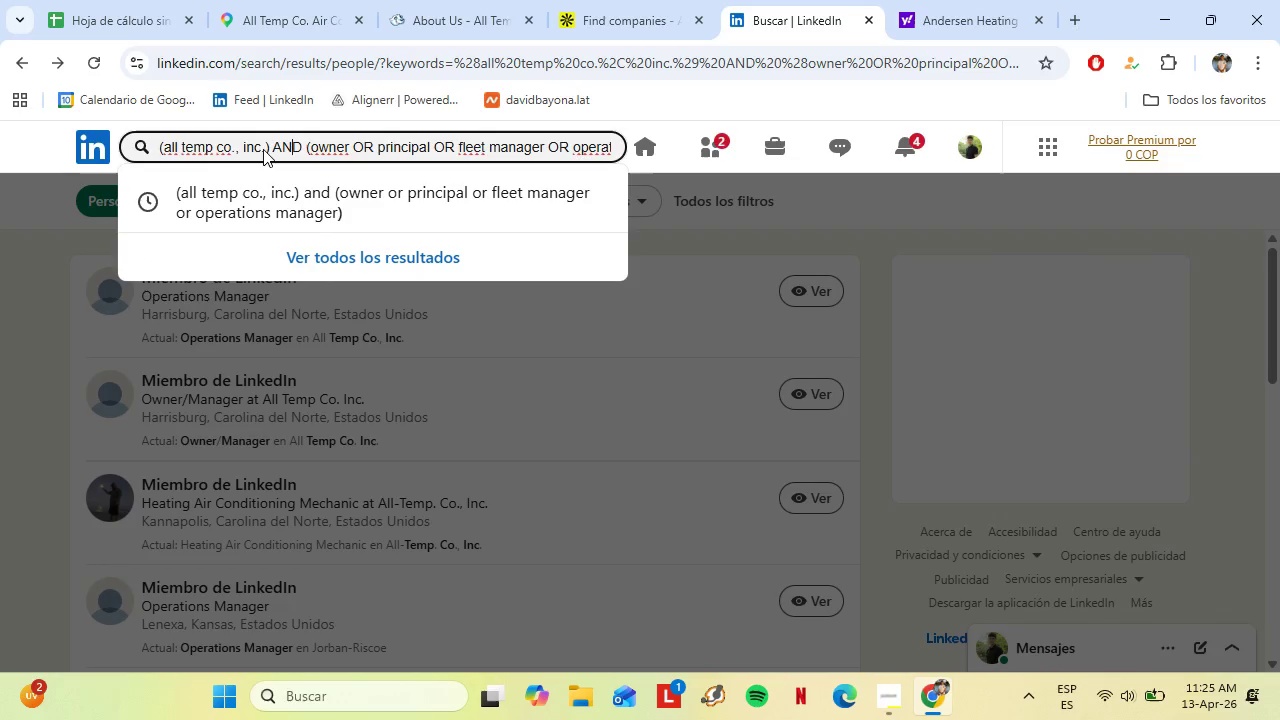 
left_click_drag(start_coordinate=[160, 144], to_coordinate=[784, 148])
 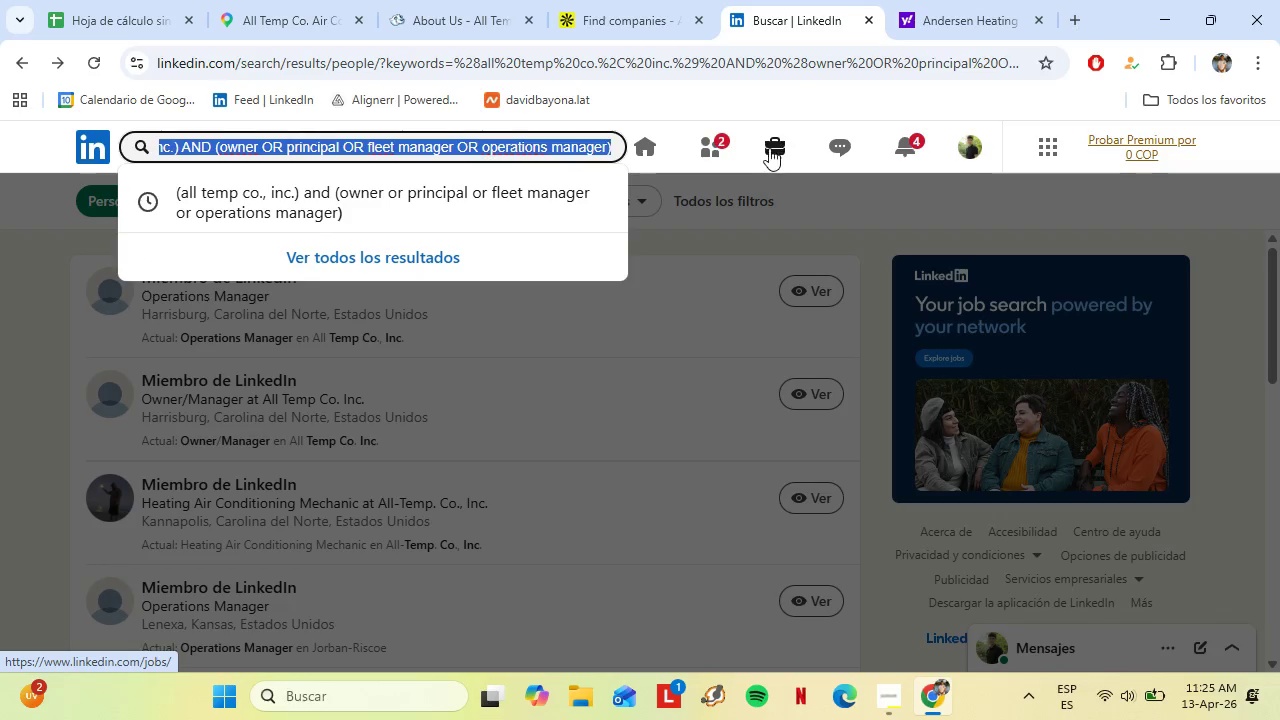 
key(Control+C)
 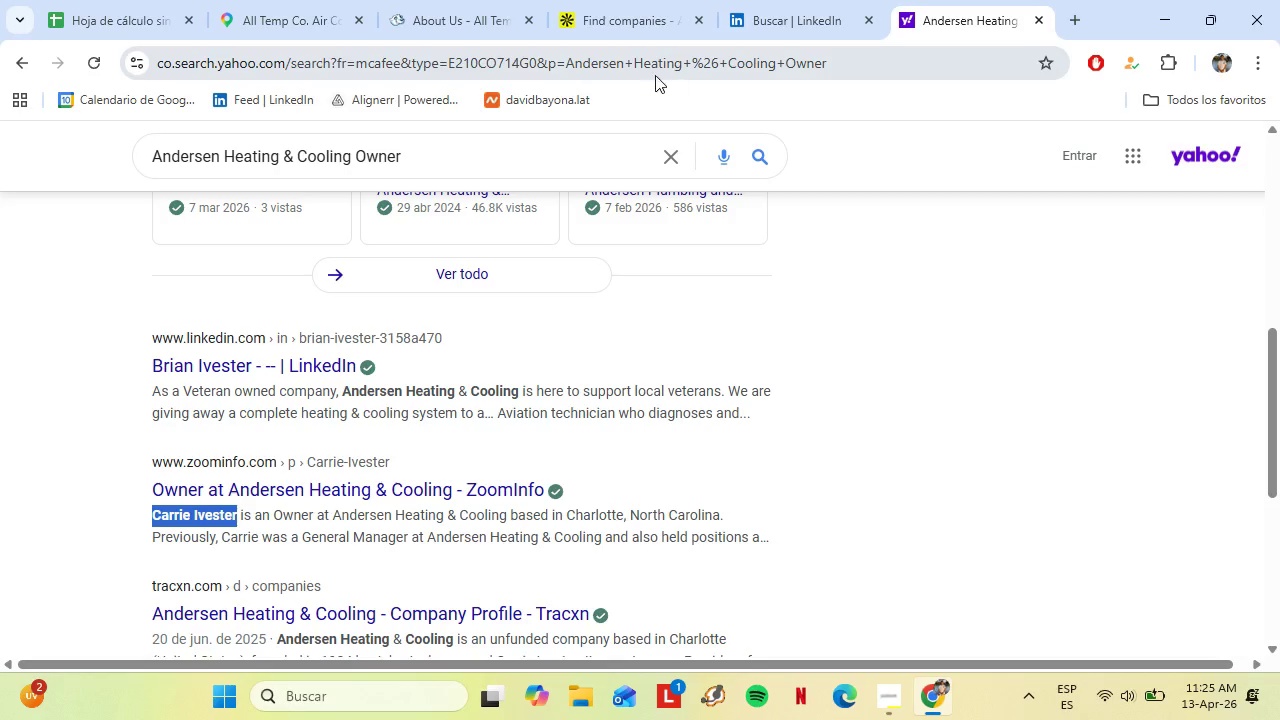 
left_click([640, 66])
 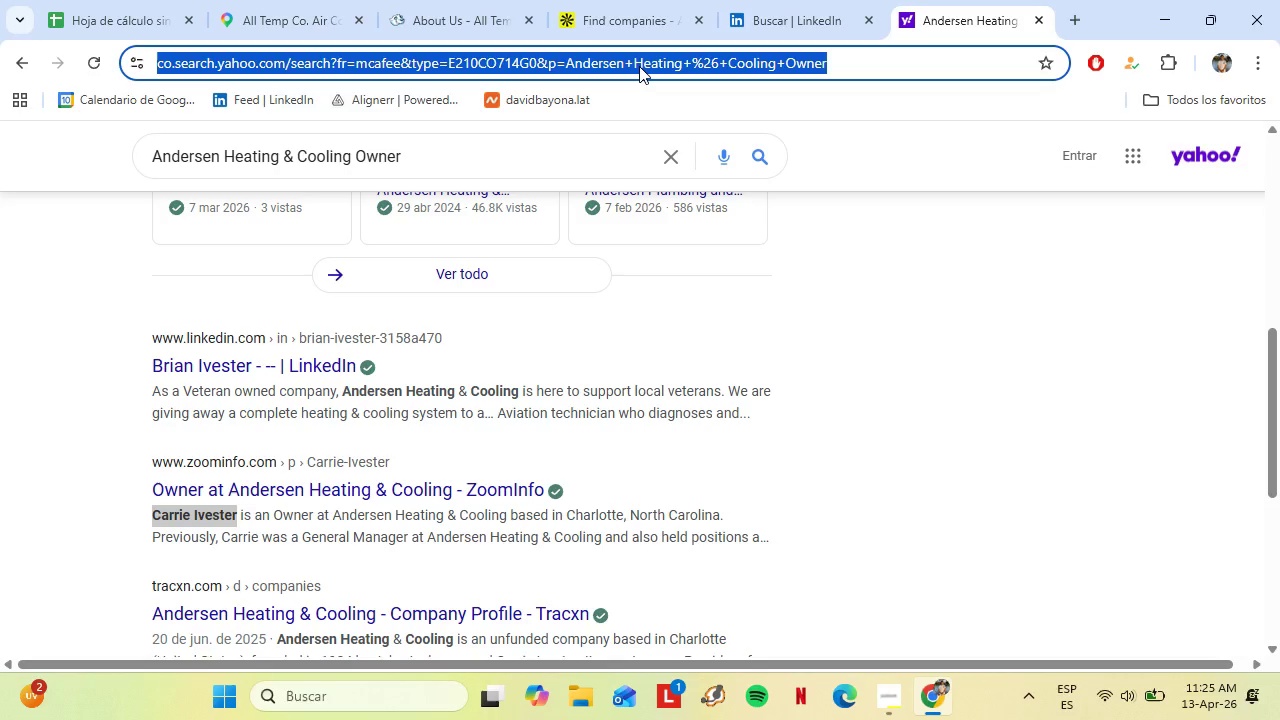 
key(Control+V)
 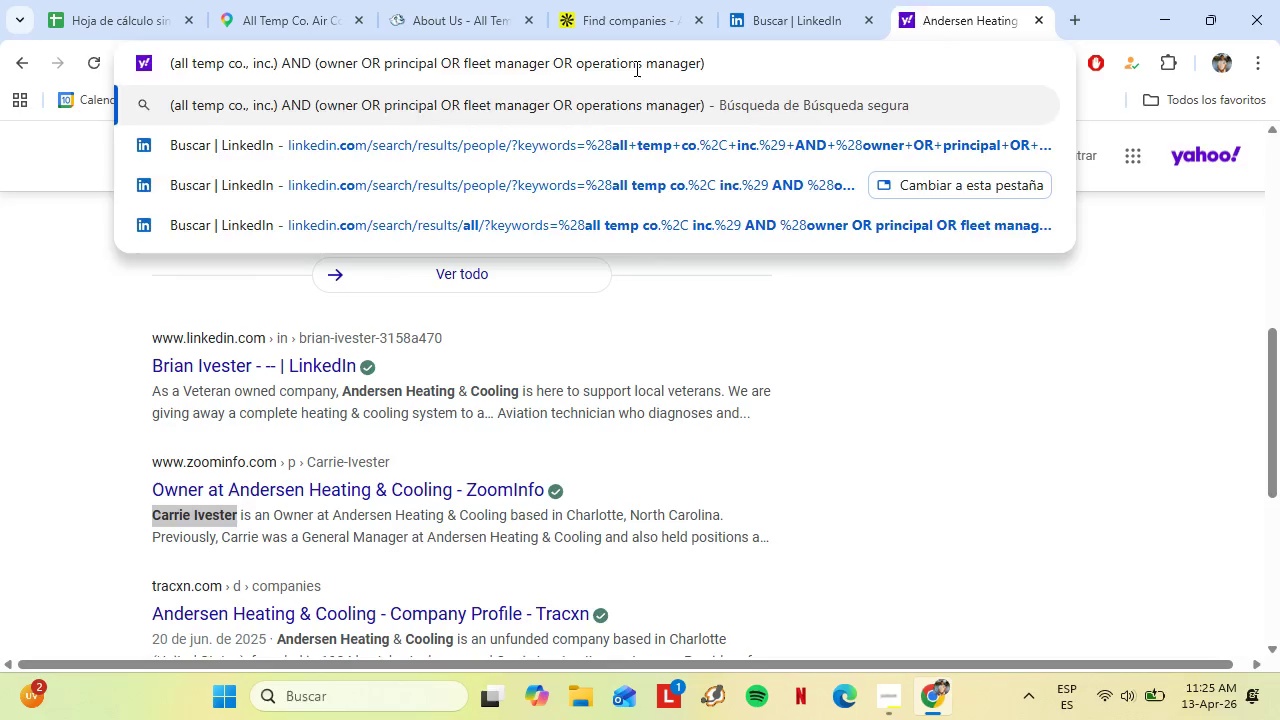 
key(Enter)
 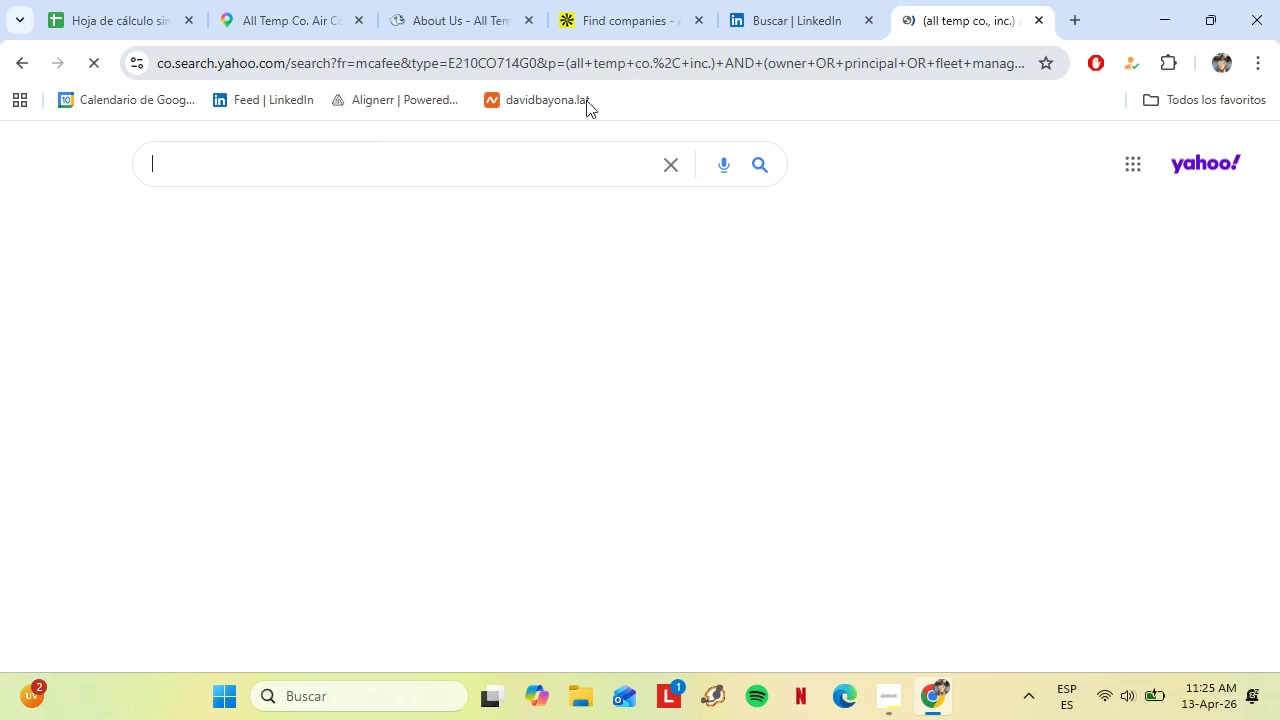 
mouse_move([392, 239])
 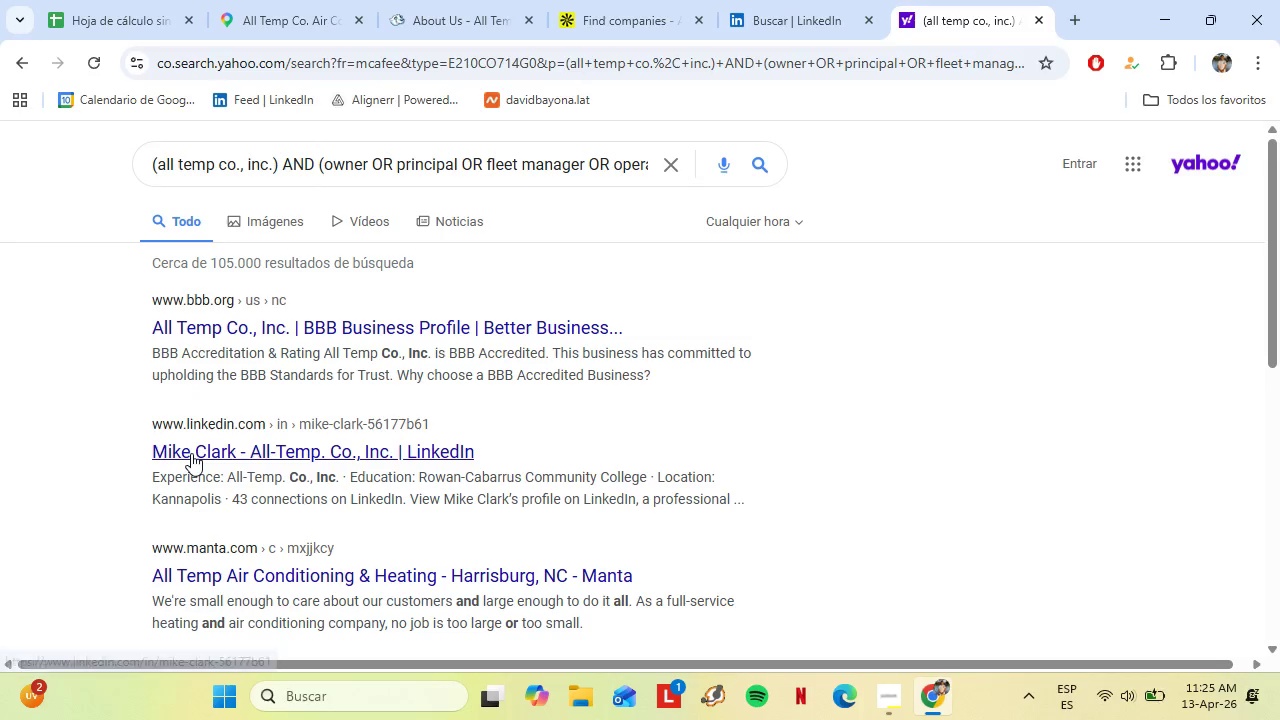 
wait(7.17)
 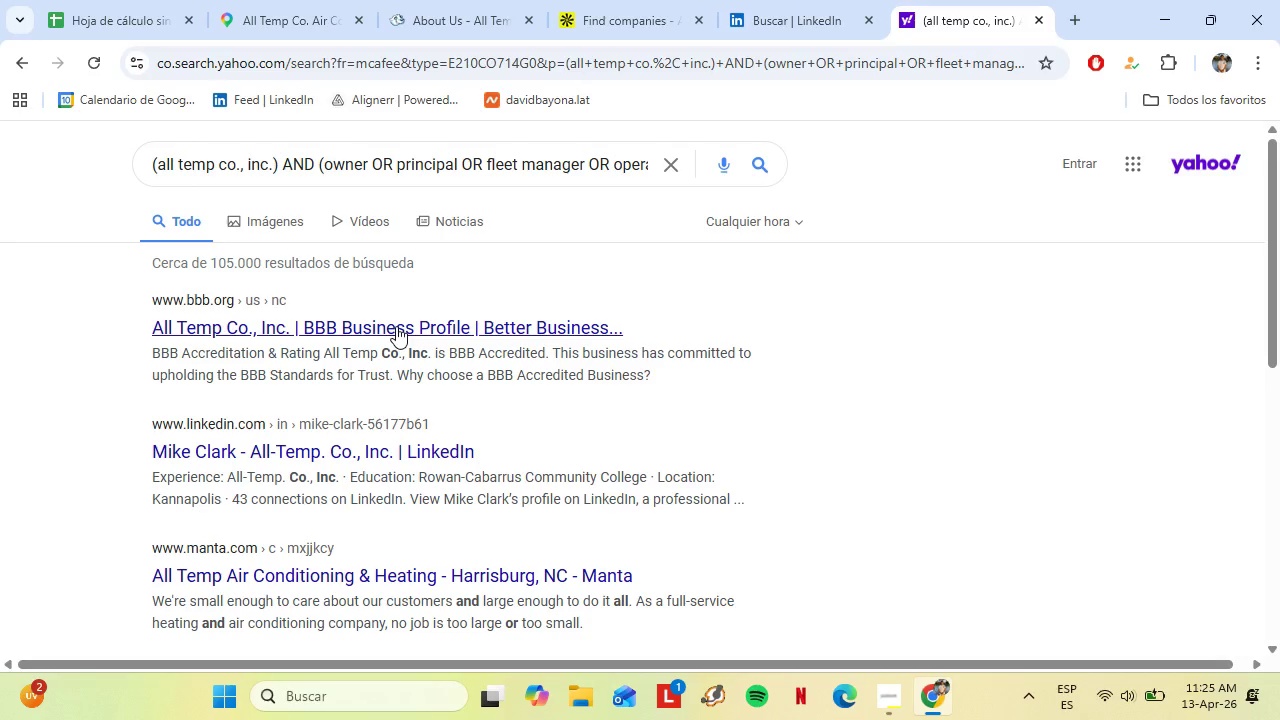 
left_click([248, 457])
 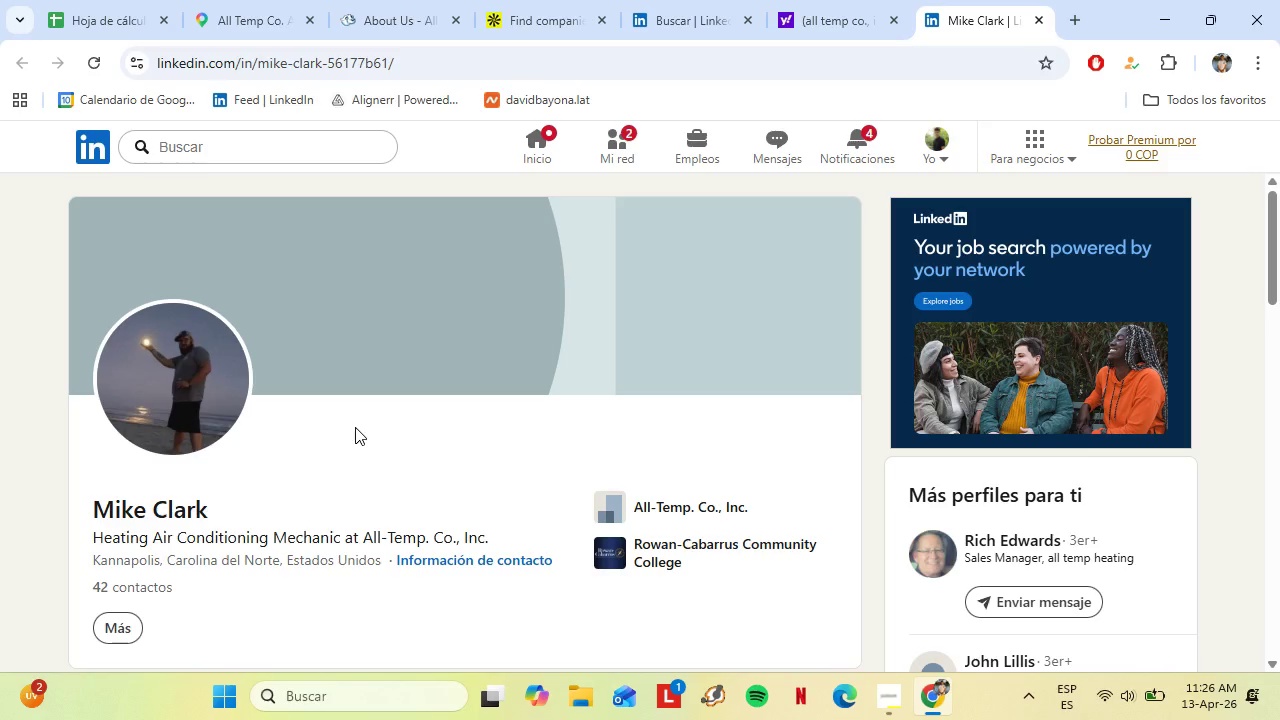 
wait(7.73)
 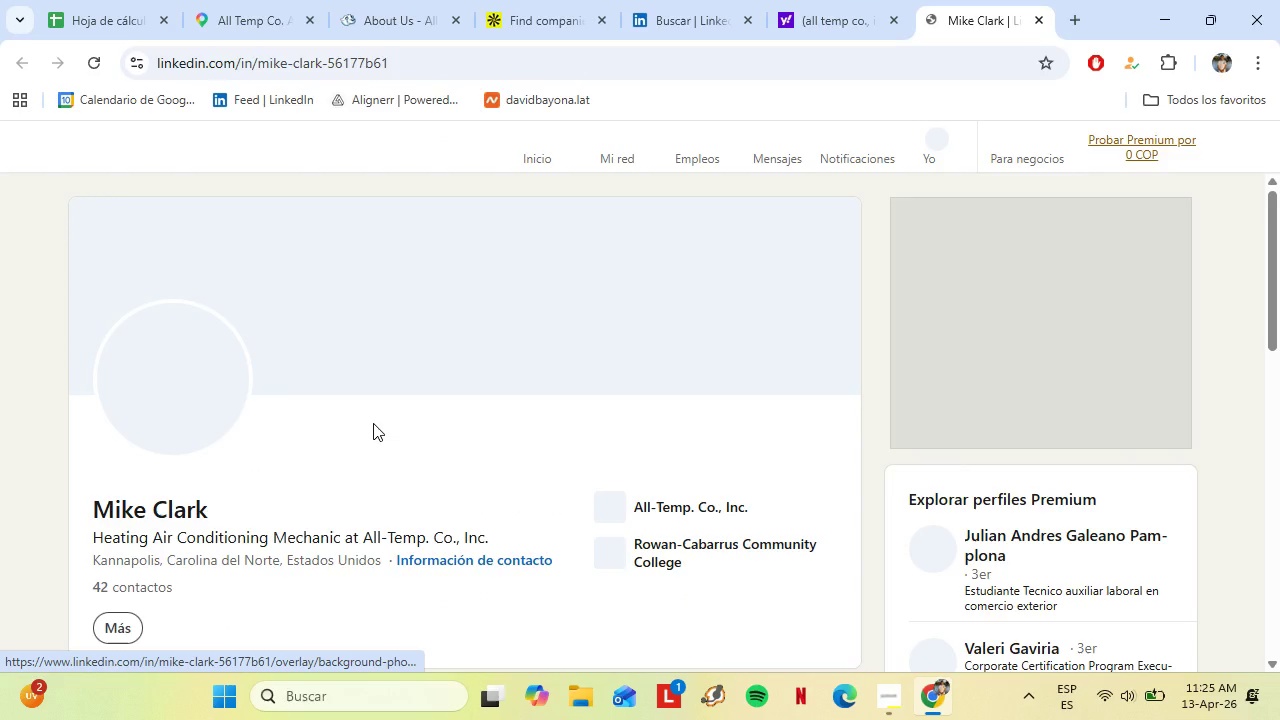 
scroll: coordinate [377, 505], scroll_direction: down, amount: 10.0
 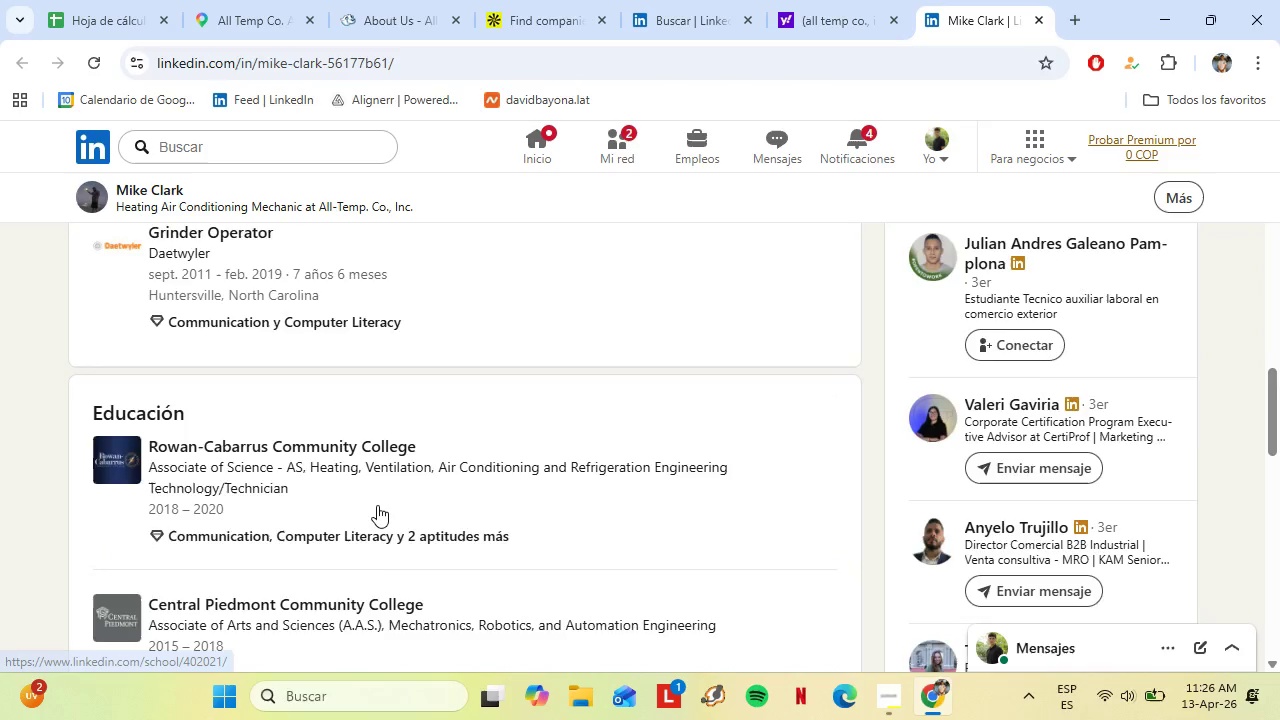 
scroll: coordinate [378, 499], scroll_direction: up, amount: 11.0
 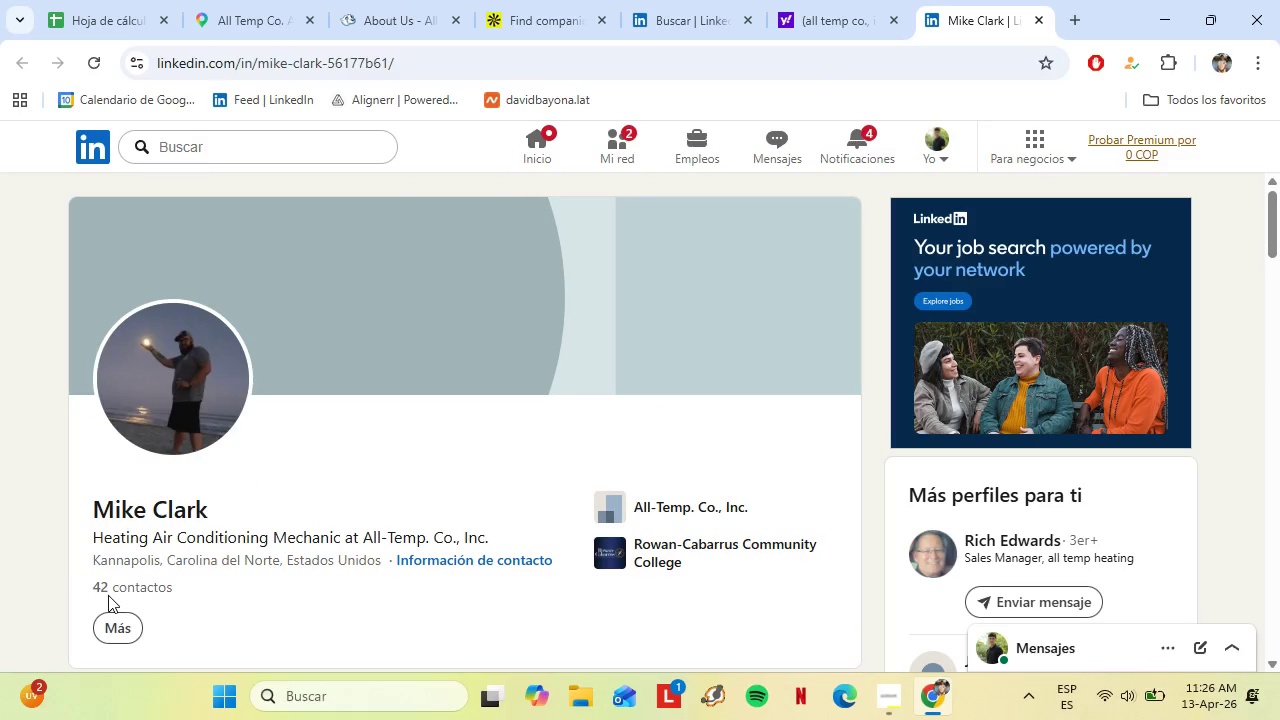 
left_click([103, 595])
 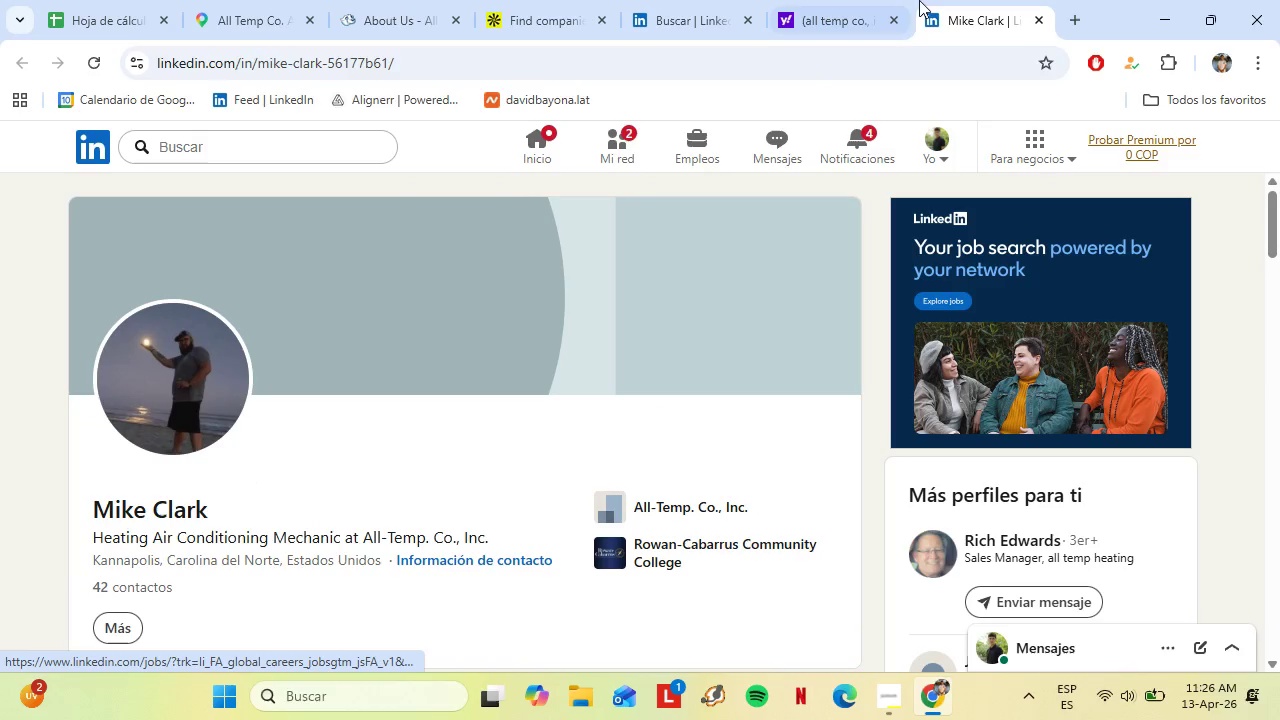 
left_click([883, 0])
 